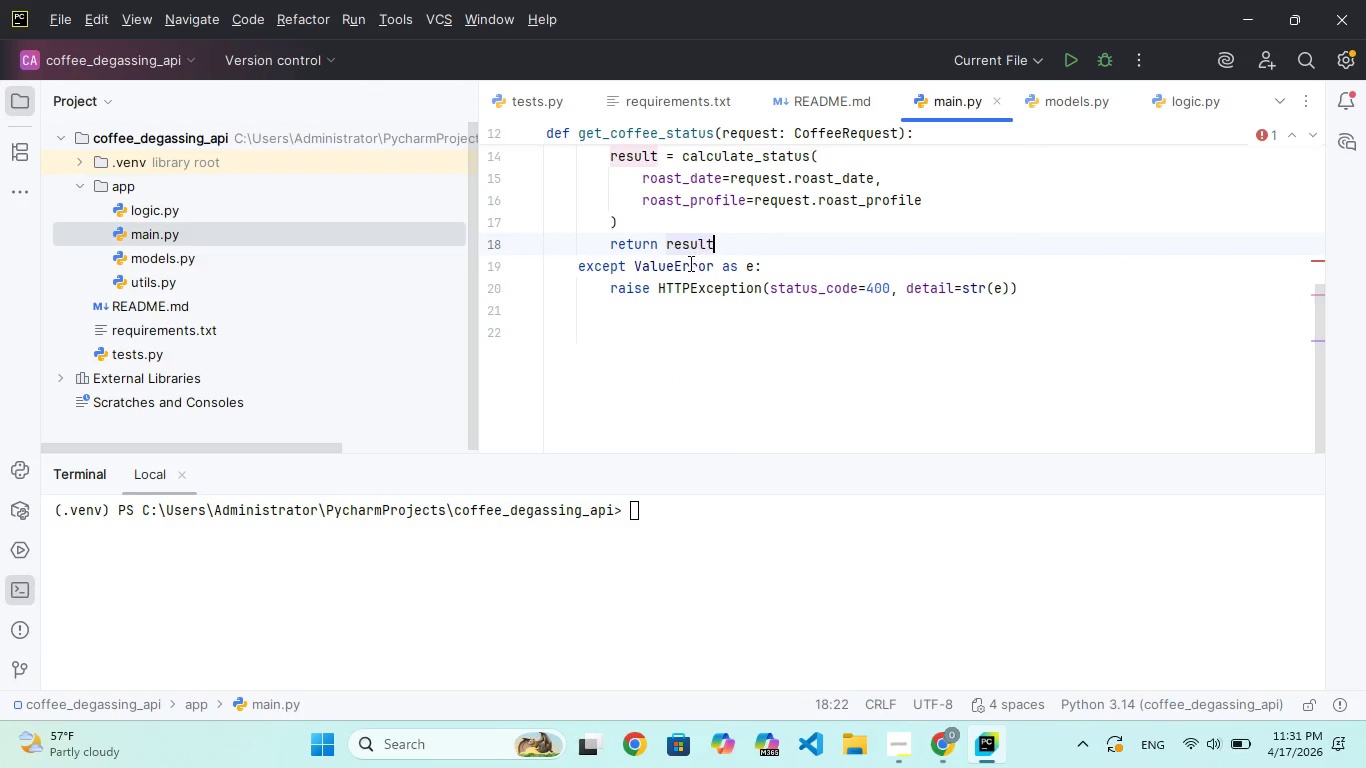 
left_click([689, 263])
 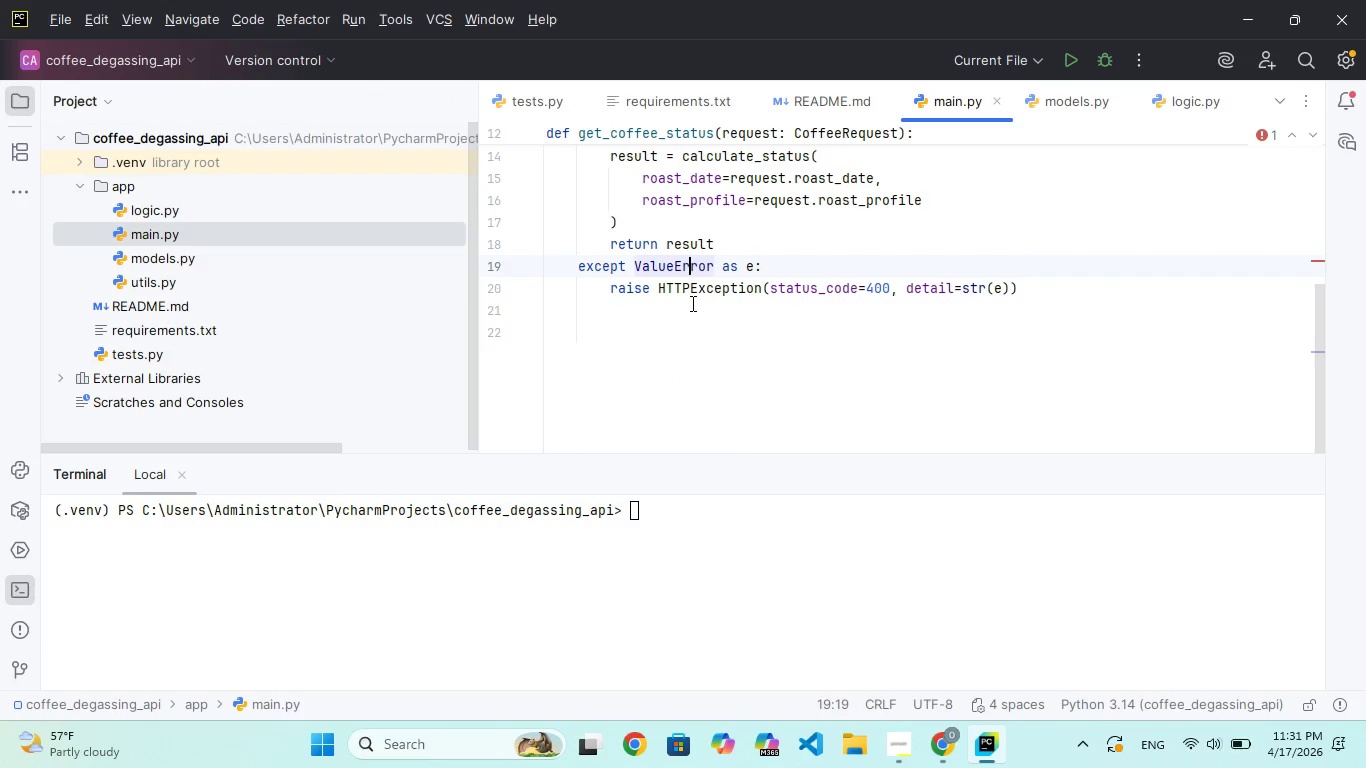 
left_click([691, 296])
 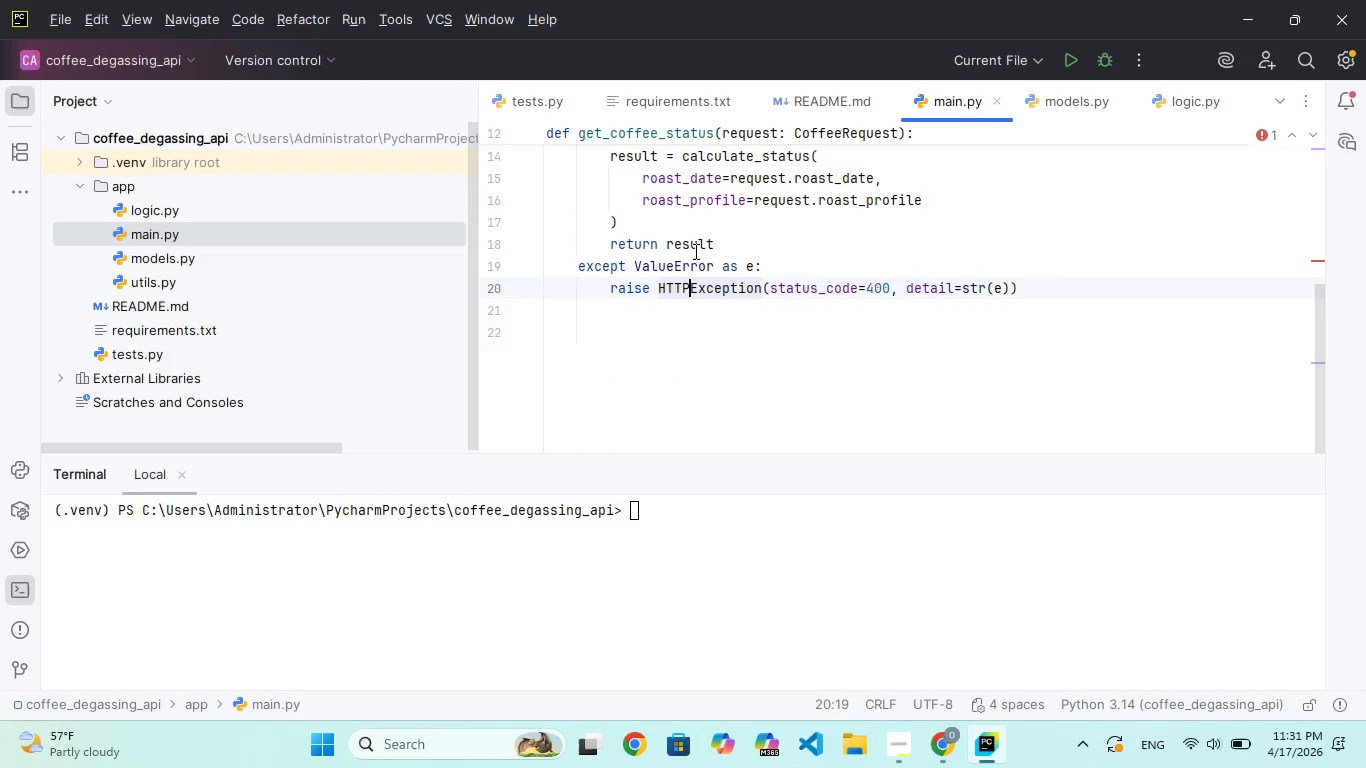 
scroll: coordinate [695, 249], scroll_direction: up, amount: 9.0
 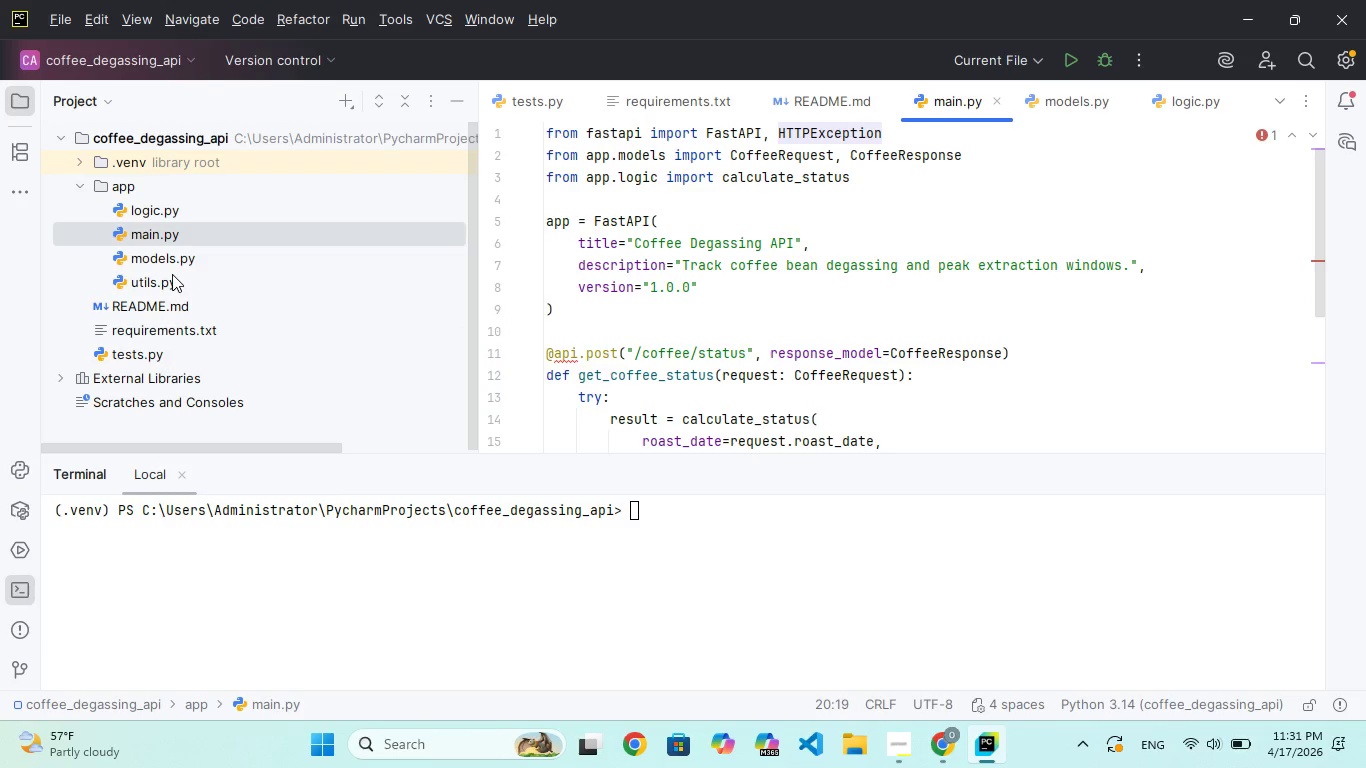 
double_click([172, 260])
 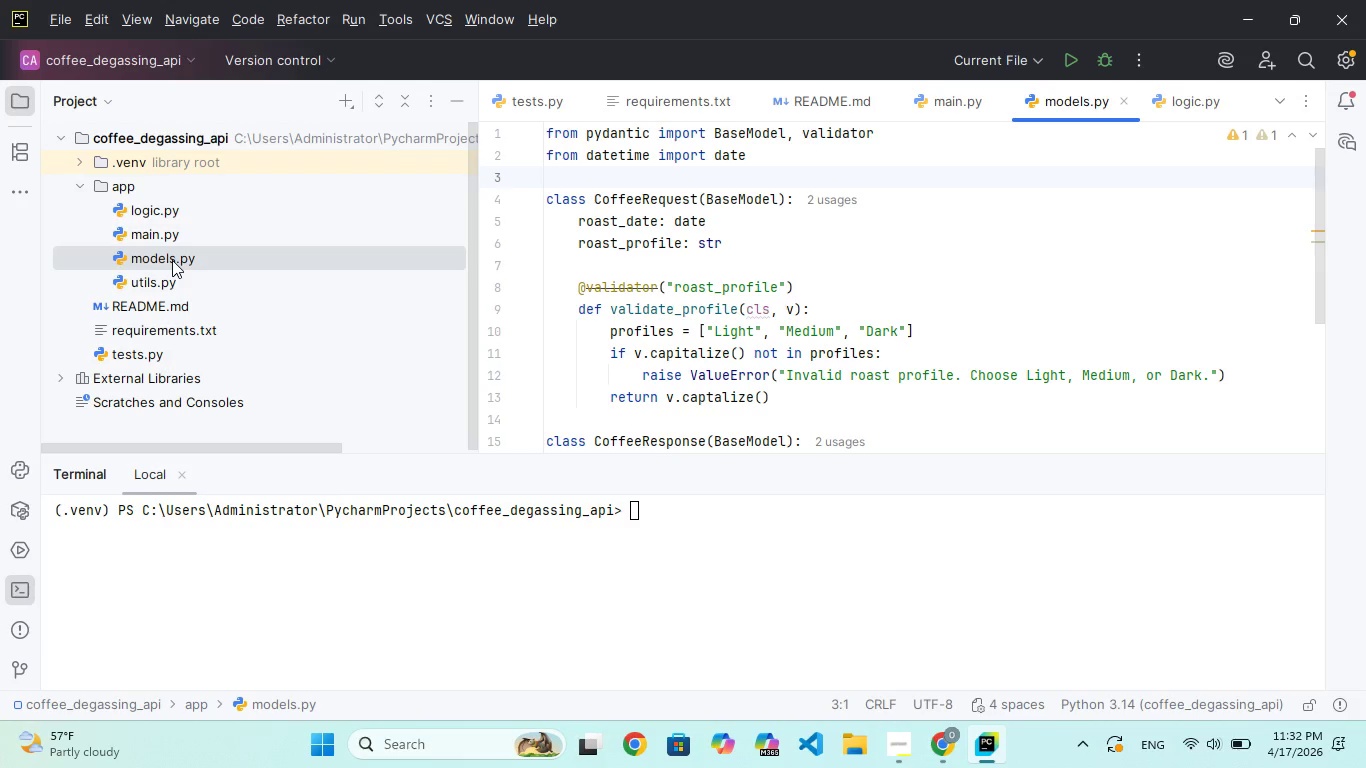 
scroll: coordinate [179, 261], scroll_direction: down, amount: 8.0
 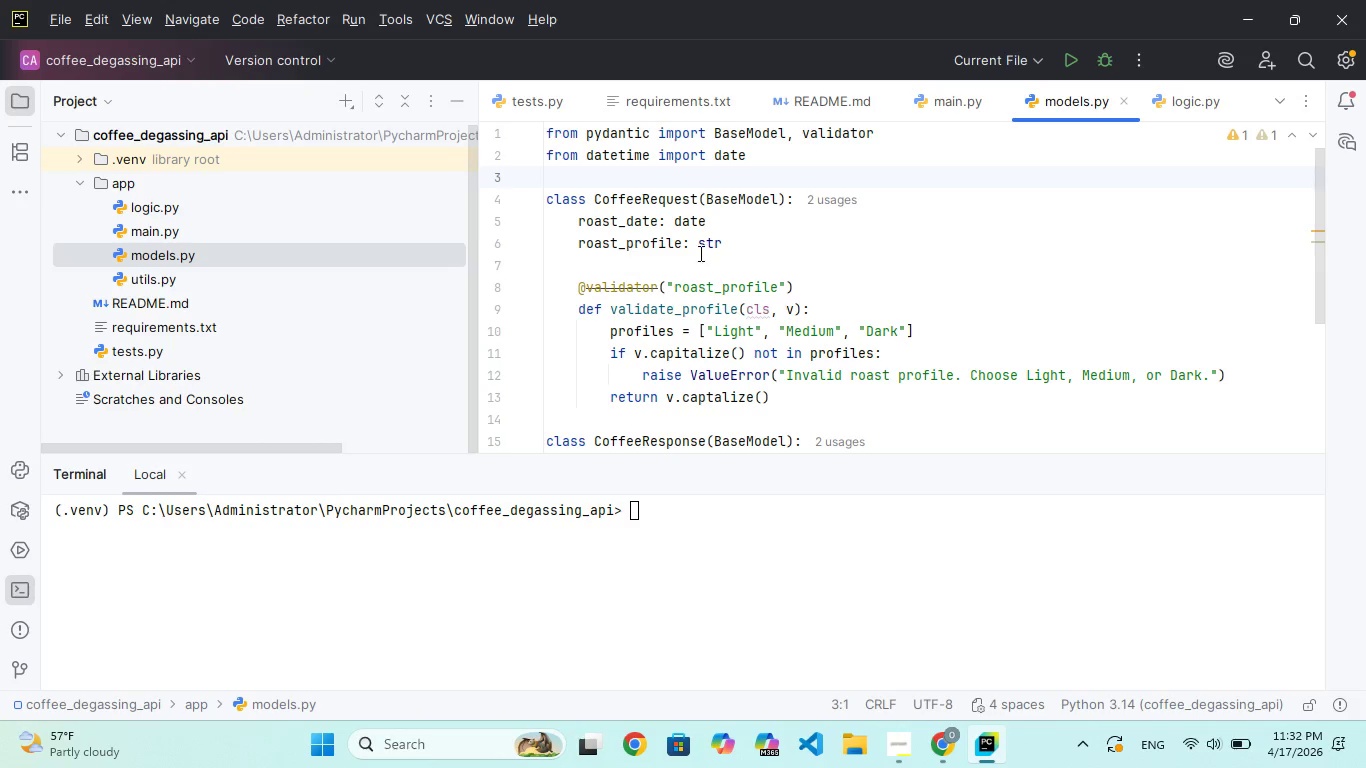 
scroll: coordinate [775, 234], scroll_direction: up, amount: 51.0
 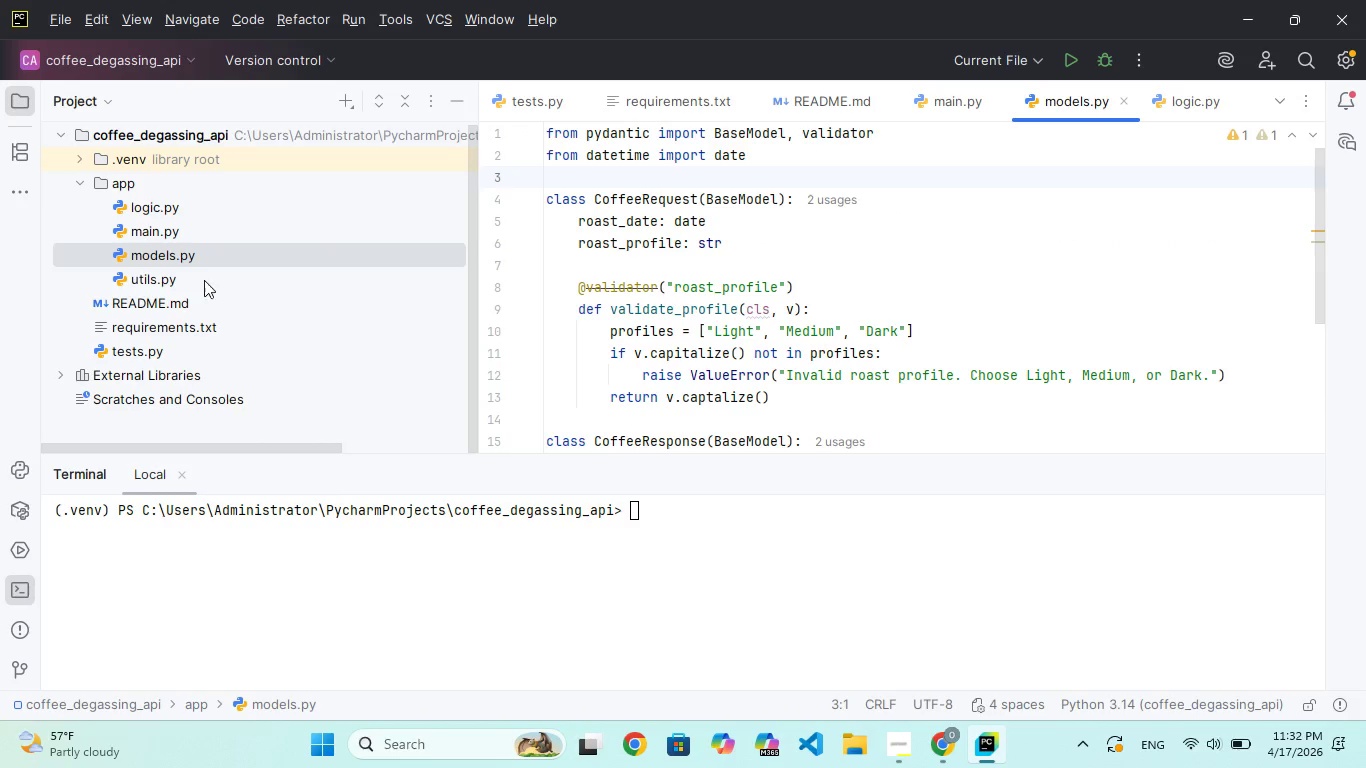 
double_click([193, 280])
 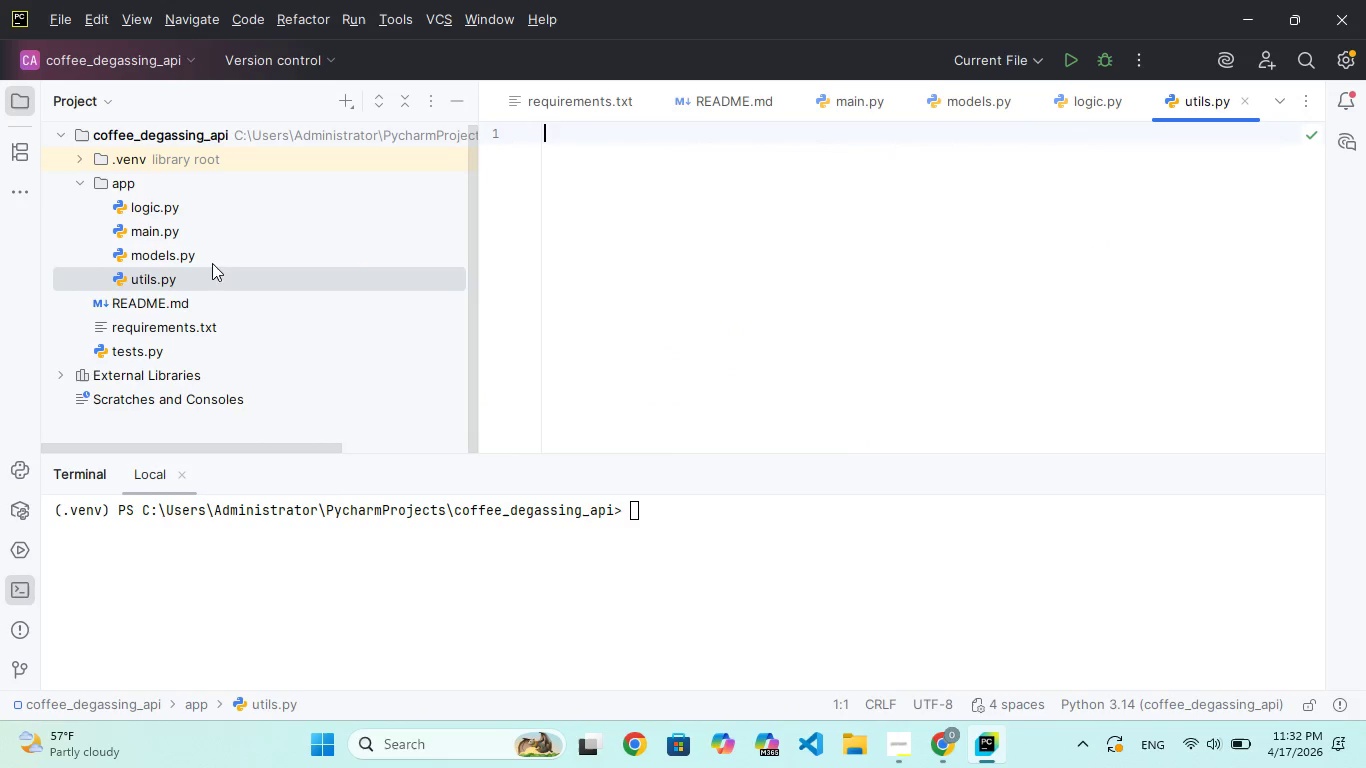 
scroll: coordinate [750, 214], scroll_direction: up, amount: 84.0
 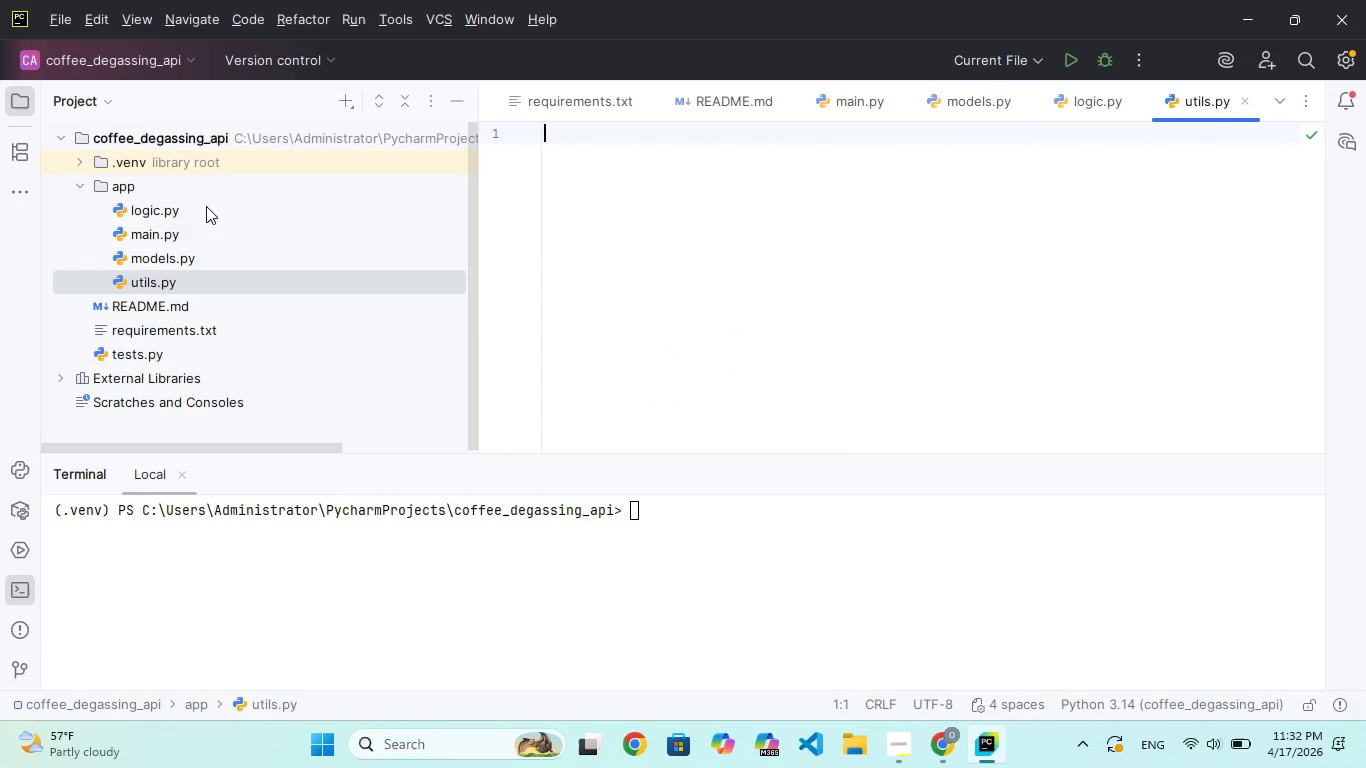 
left_click([189, 211])
 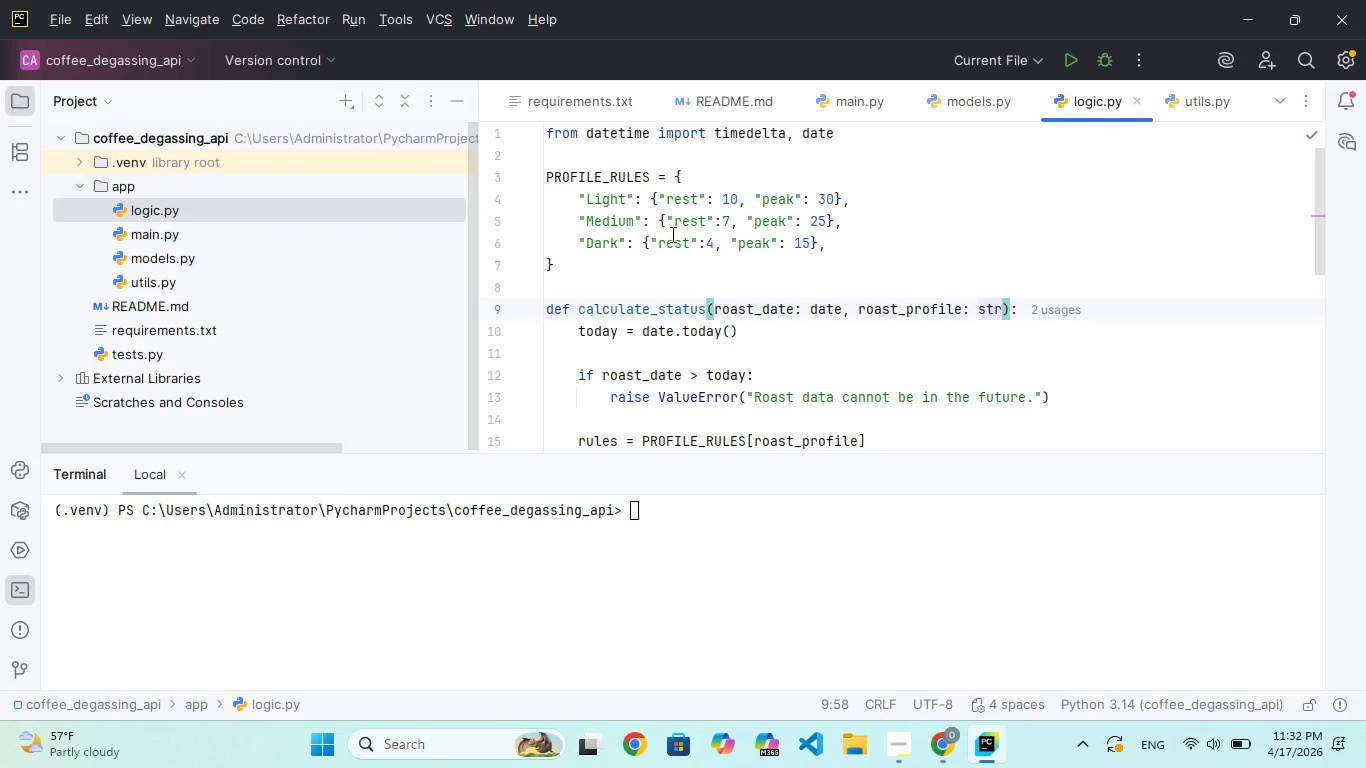 
scroll: coordinate [684, 228], scroll_direction: up, amount: 28.0
 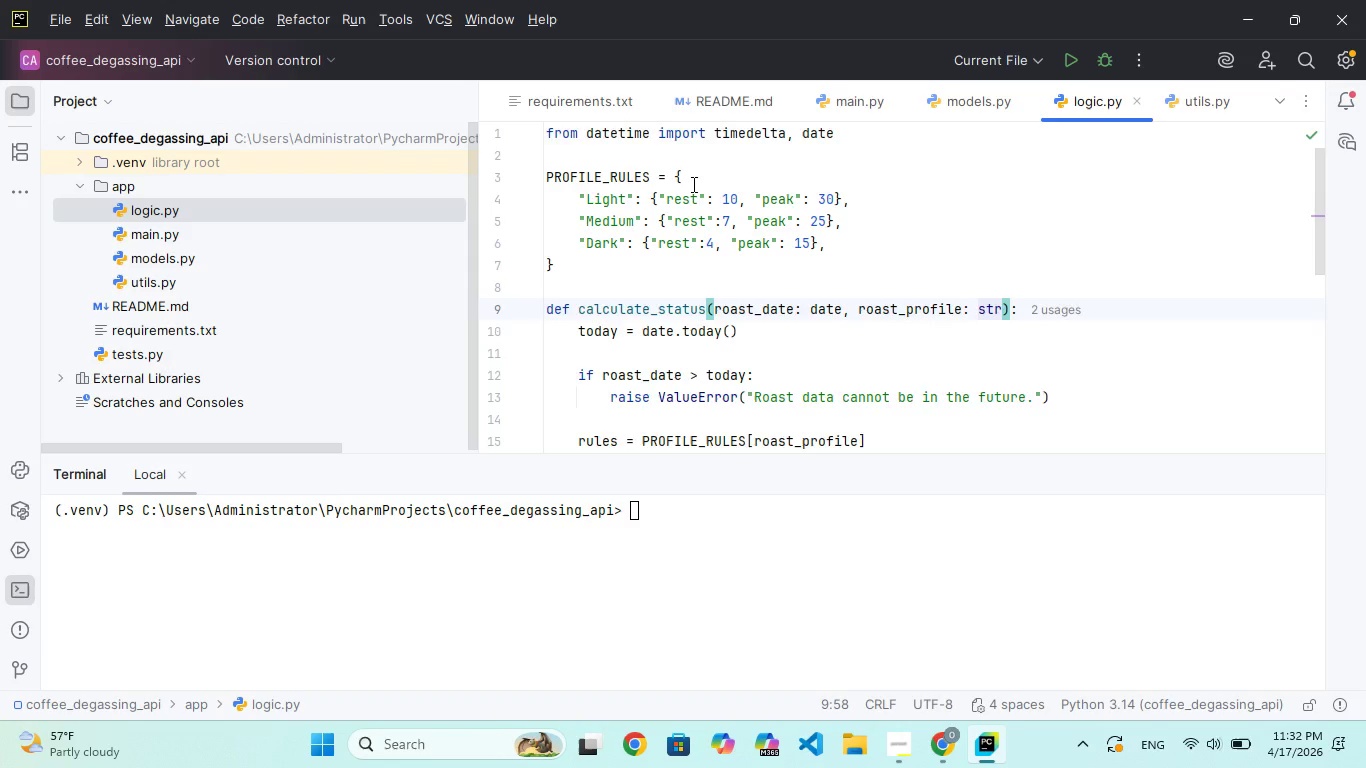 
scroll: coordinate [694, 178], scroll_direction: down, amount: 18.0
 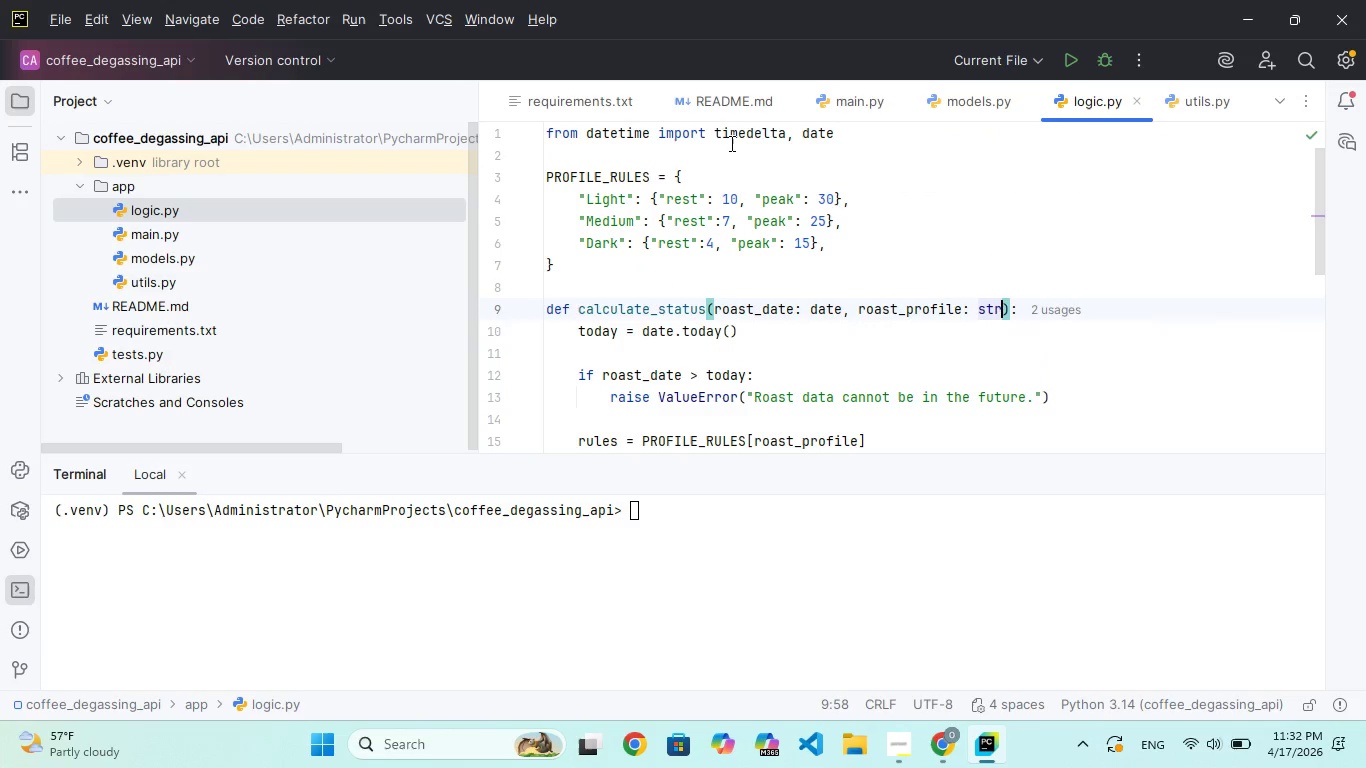 
left_click([736, 142])
 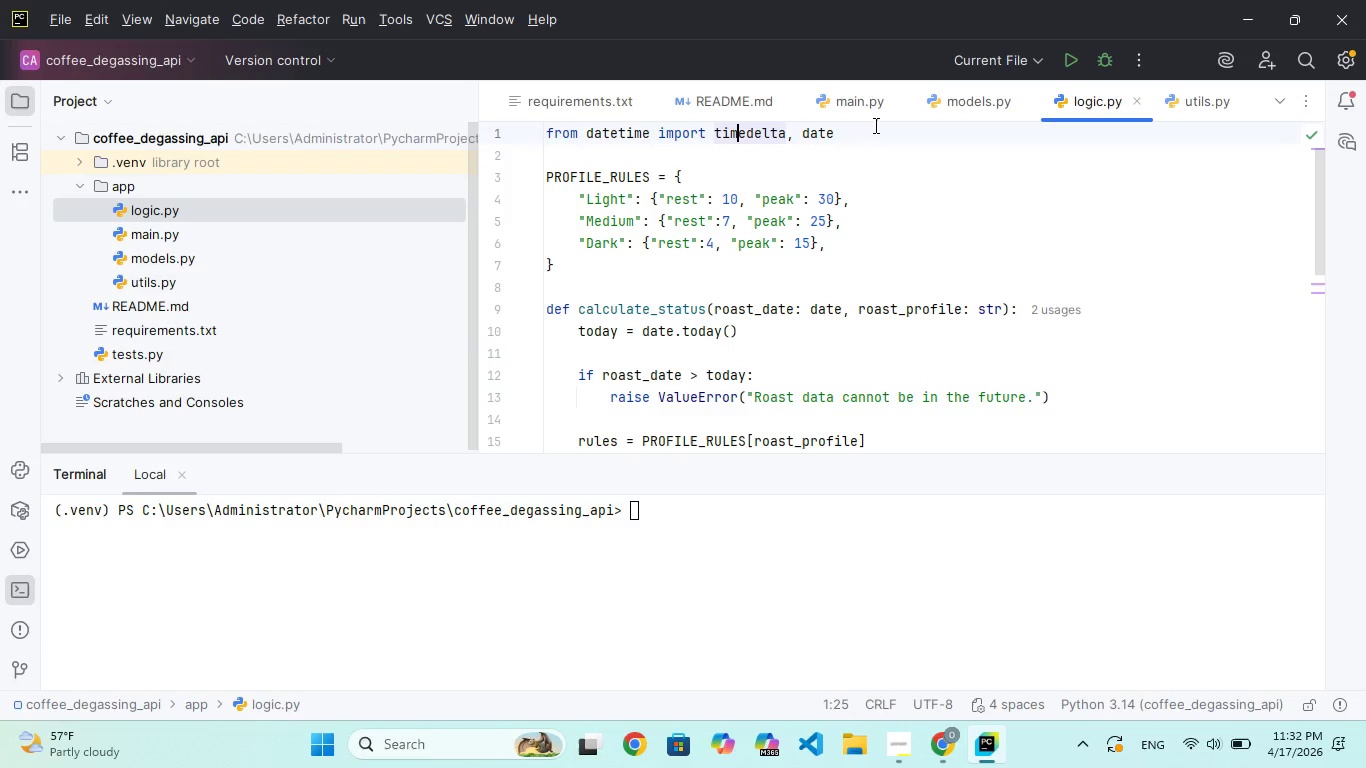 
left_click([874, 125])
 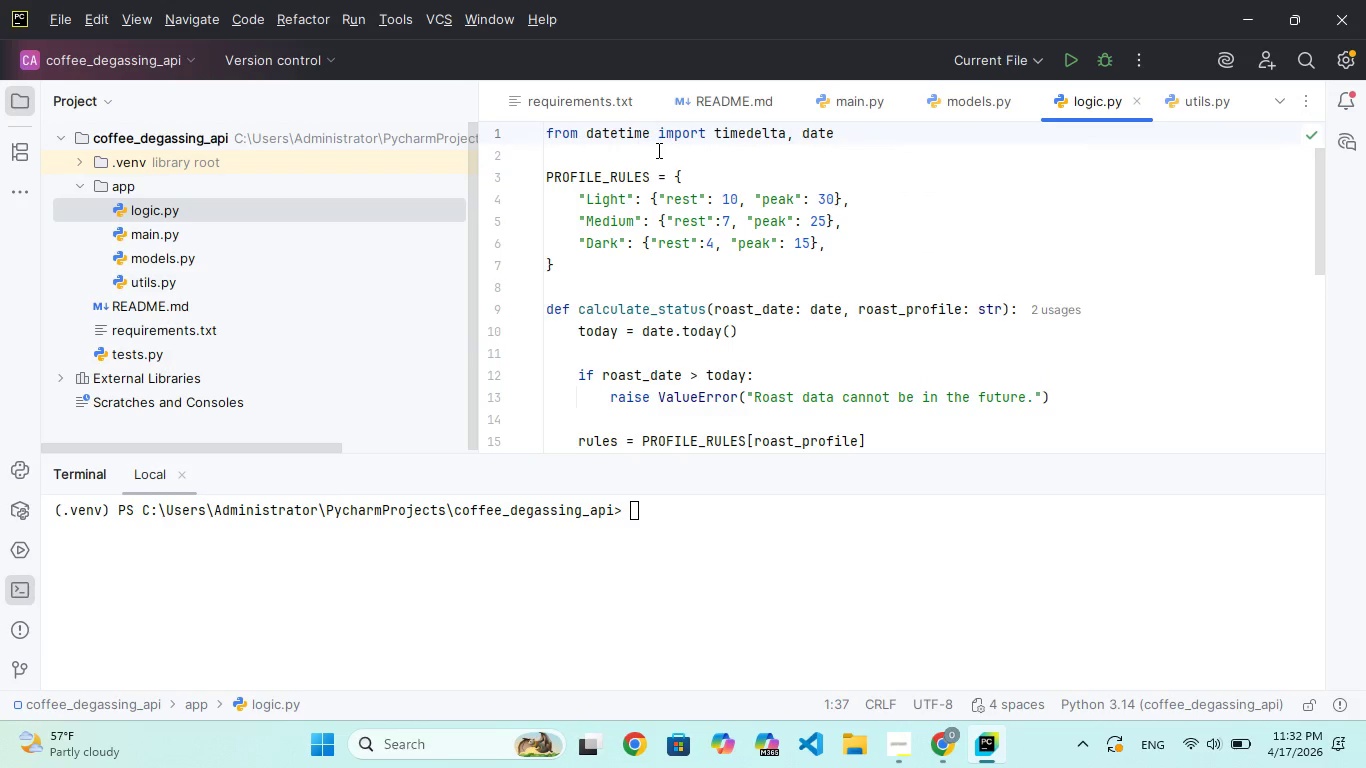 
left_click([619, 163])
 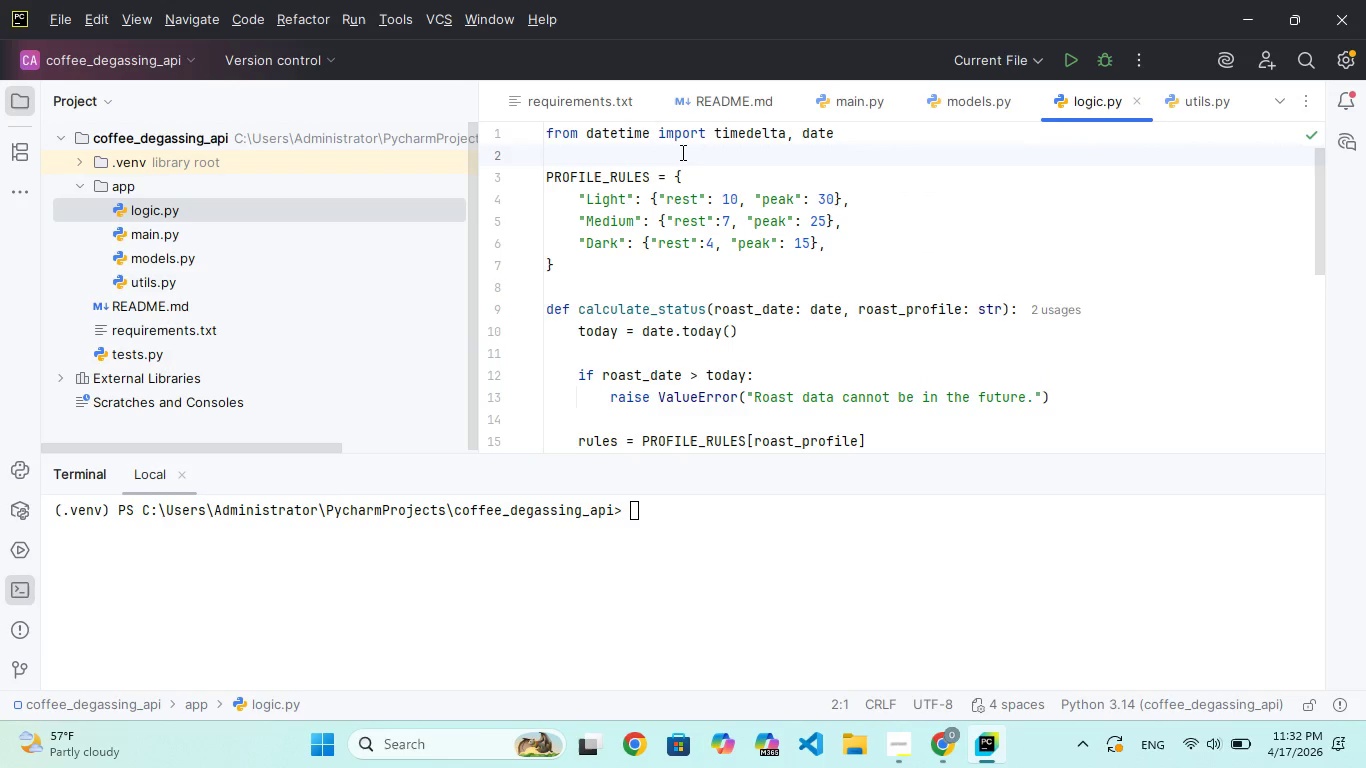 
left_click([701, 152])
 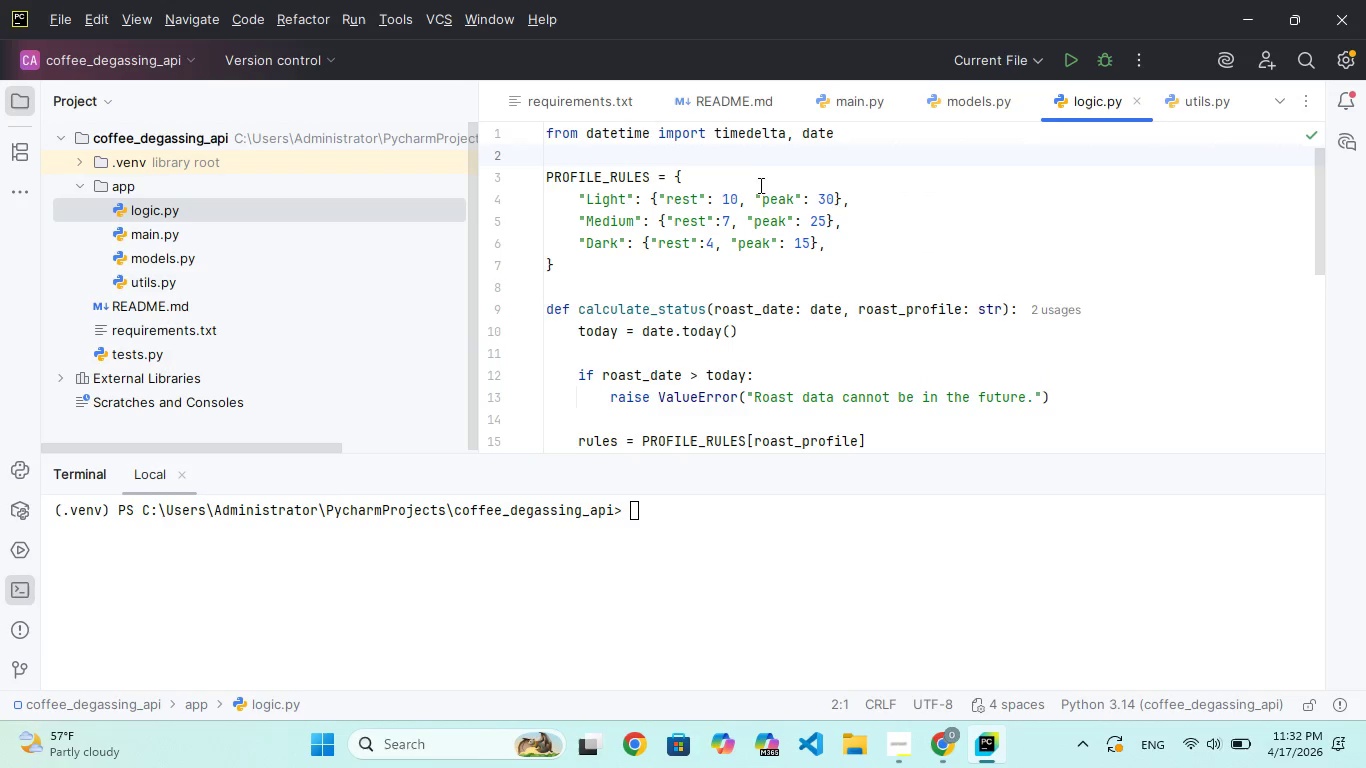 
left_click([737, 181])
 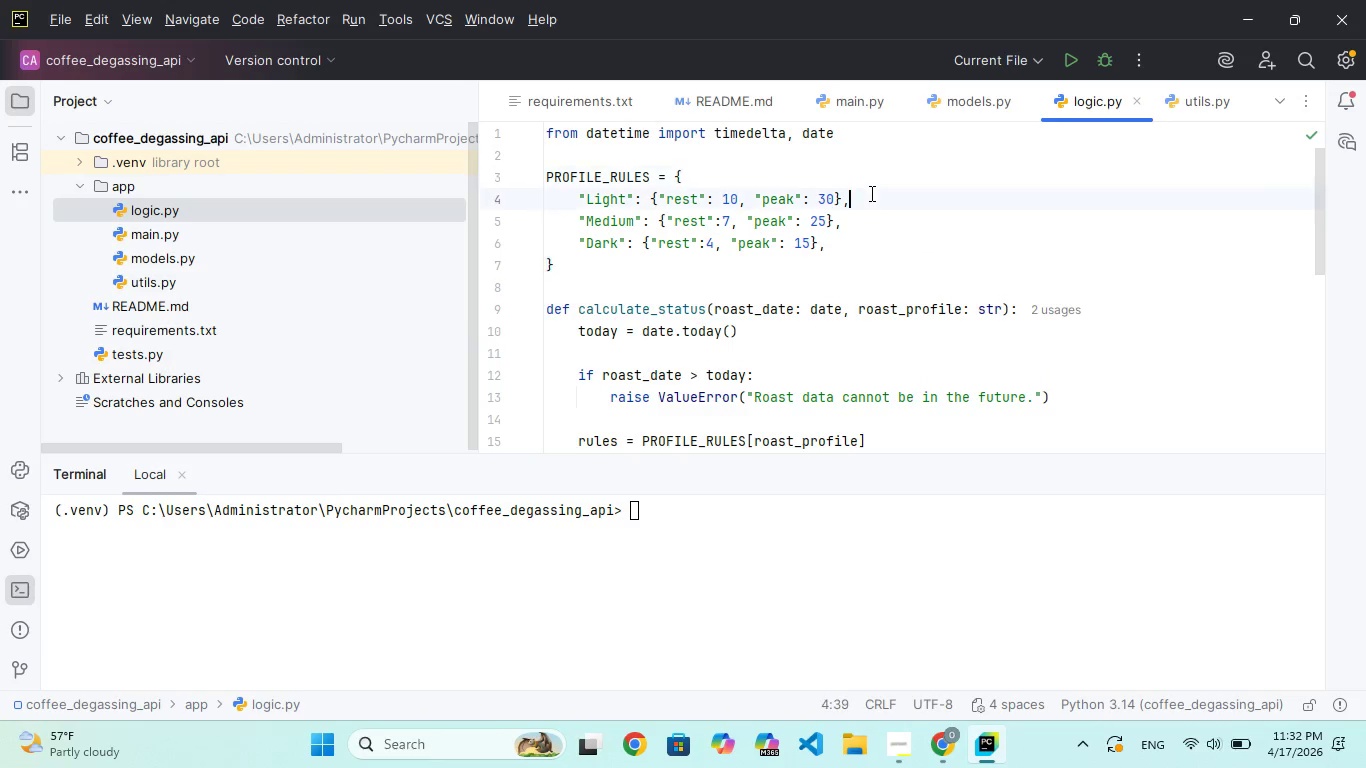 
left_click([861, 230])
 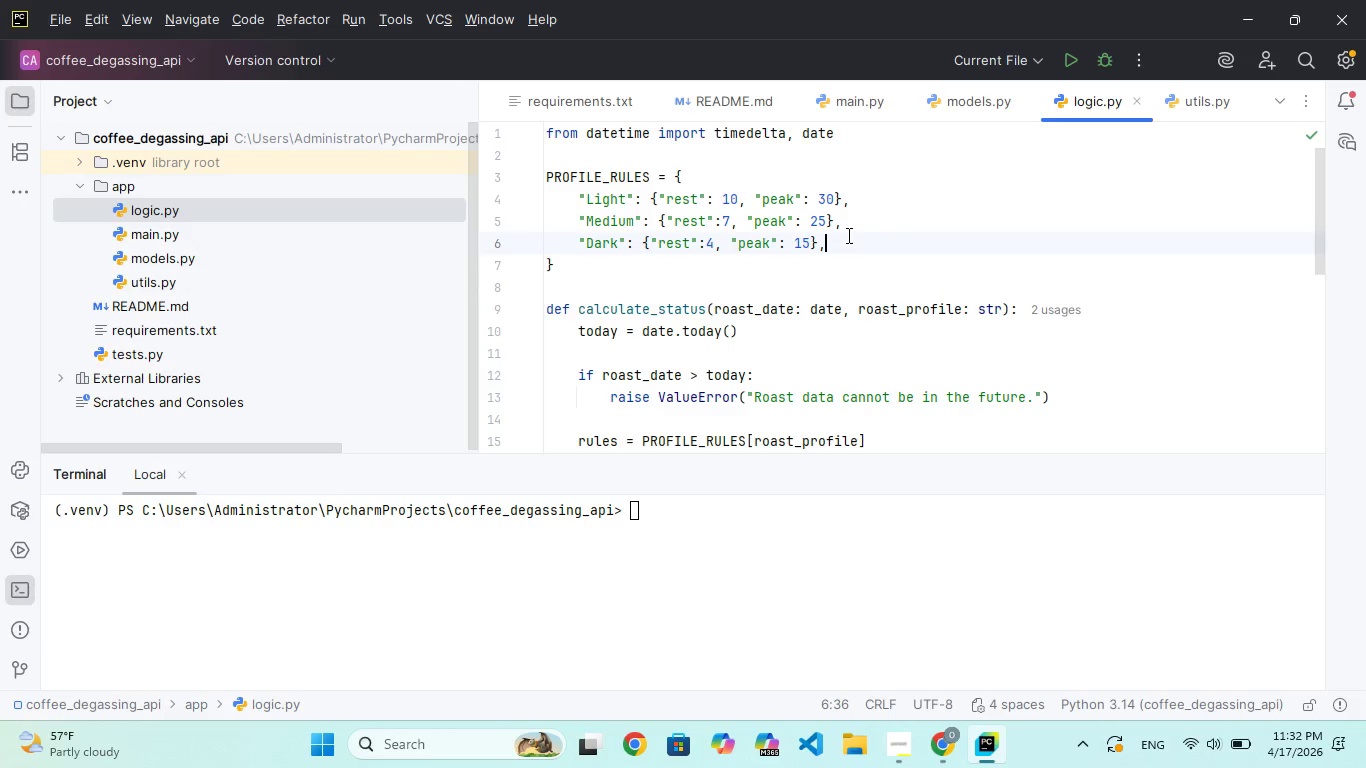 
left_click([849, 221])
 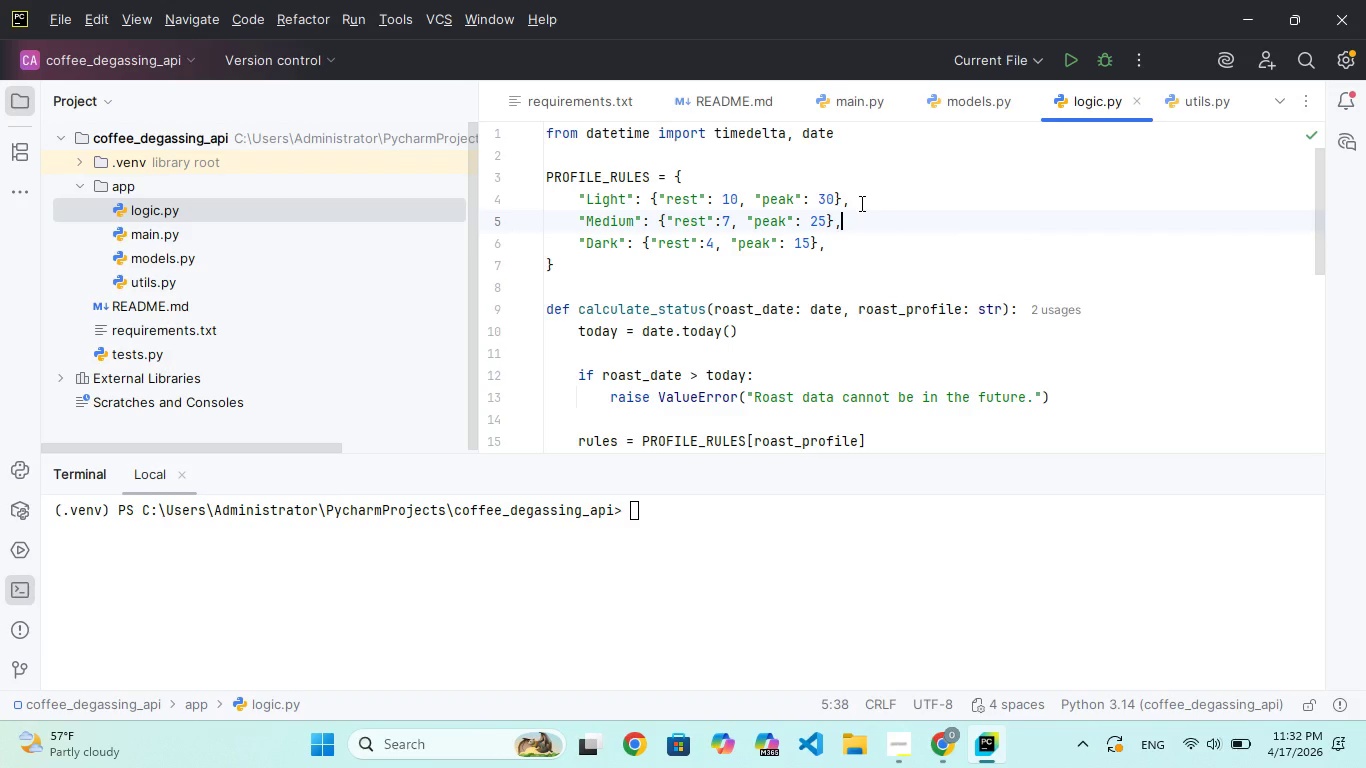 
left_click([860, 203])
 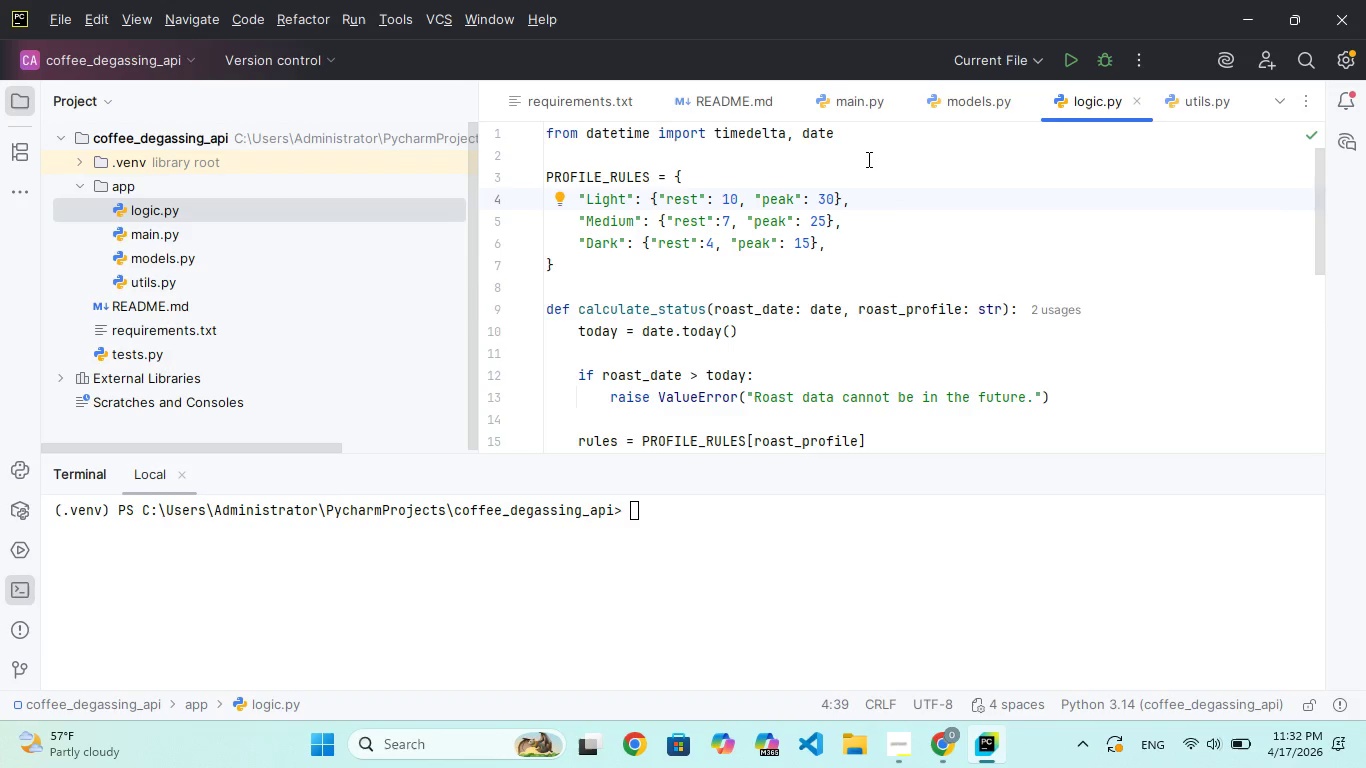 
scroll: coordinate [869, 151], scroll_direction: up, amount: 42.0
 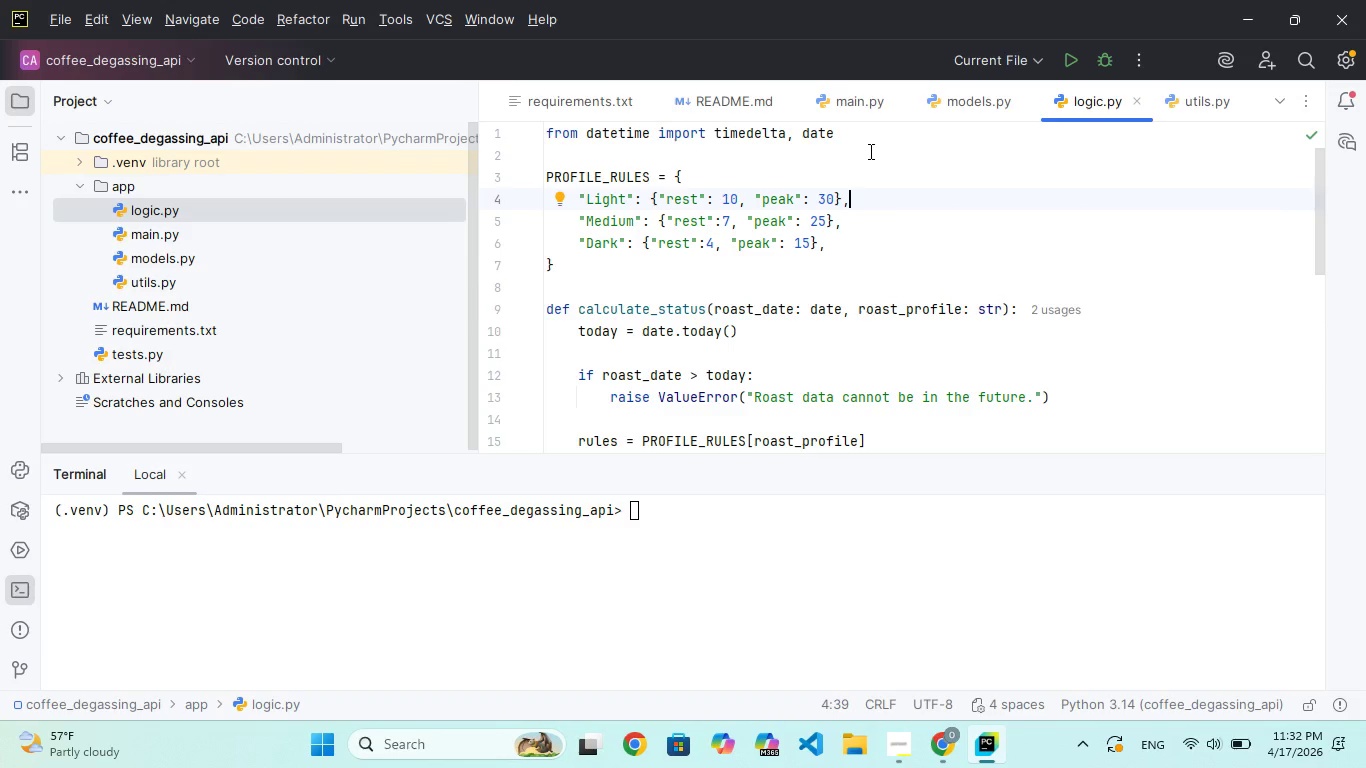 
scroll: coordinate [869, 151], scroll_direction: down, amount: 16.0
 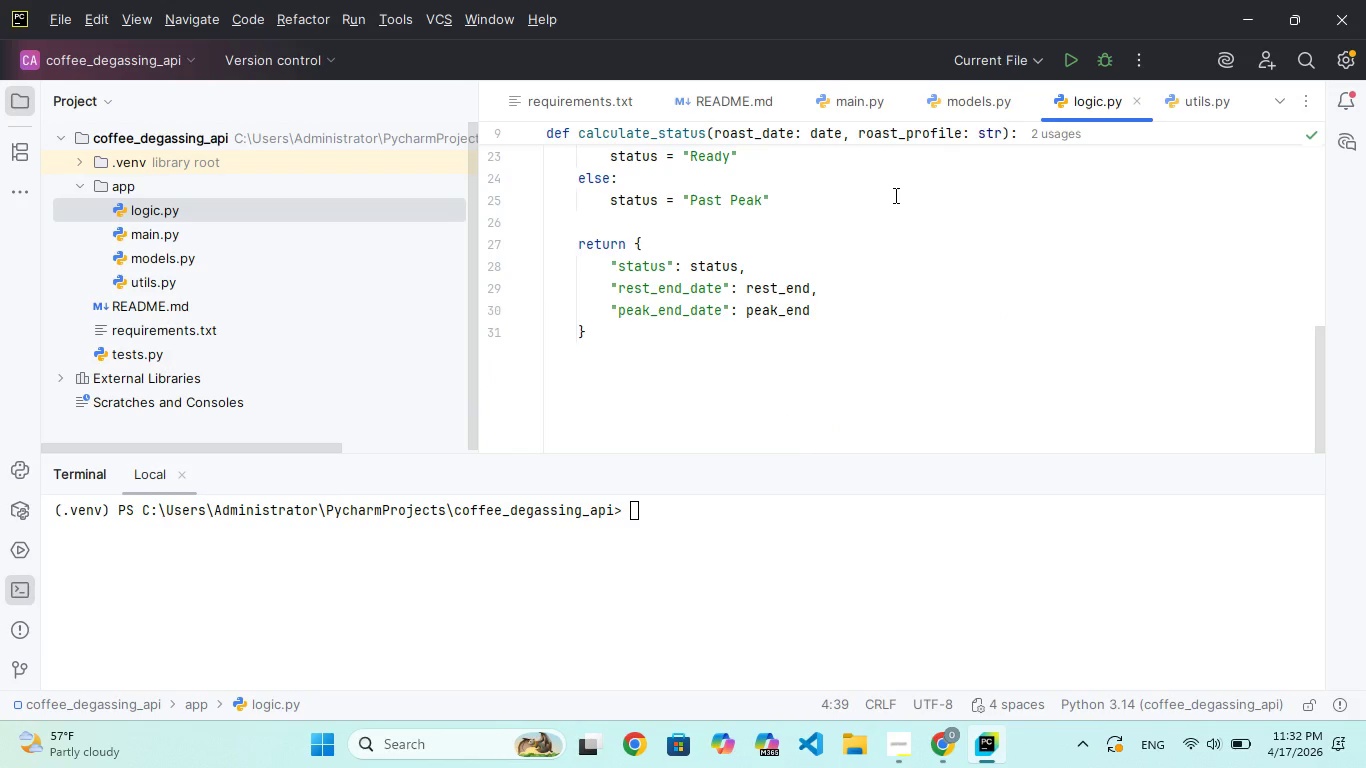 
wait(6.99)
 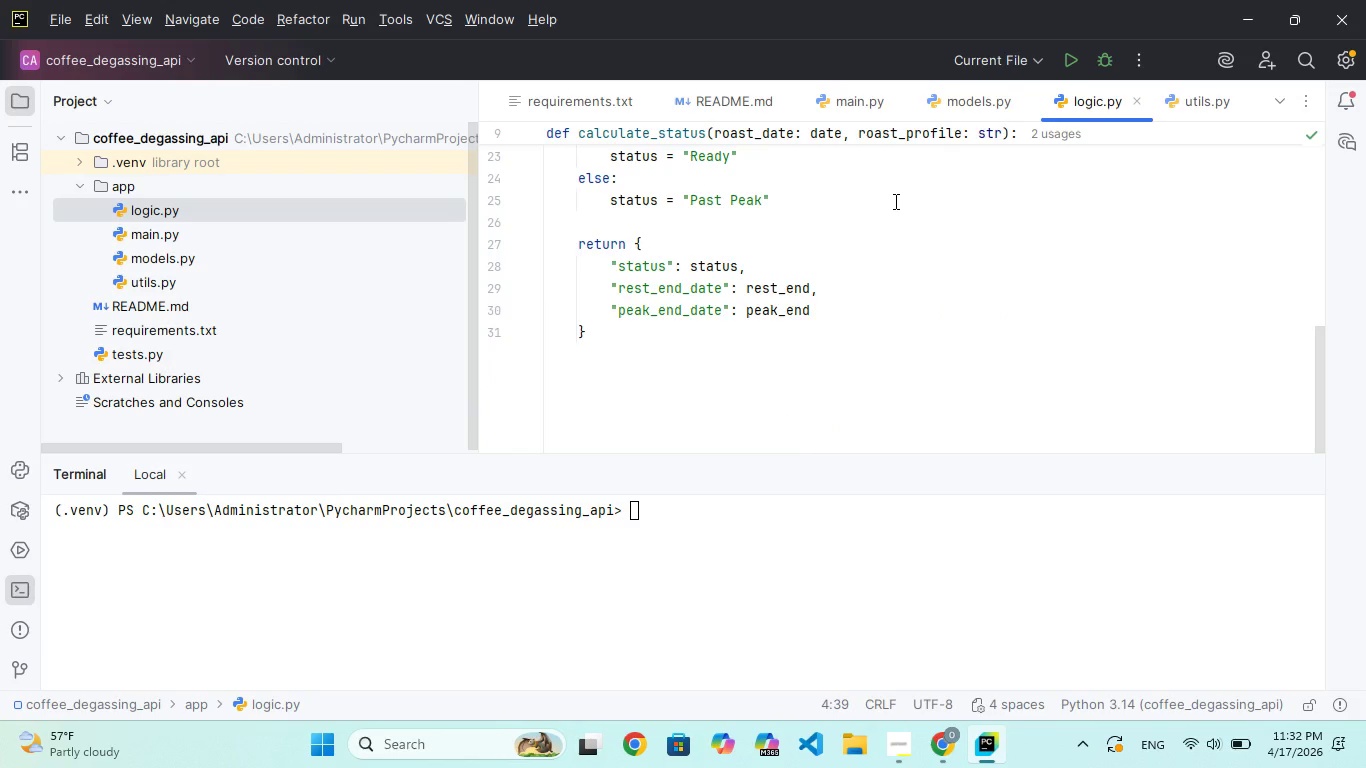 
scroll: coordinate [896, 179], scroll_direction: up, amount: 24.0
 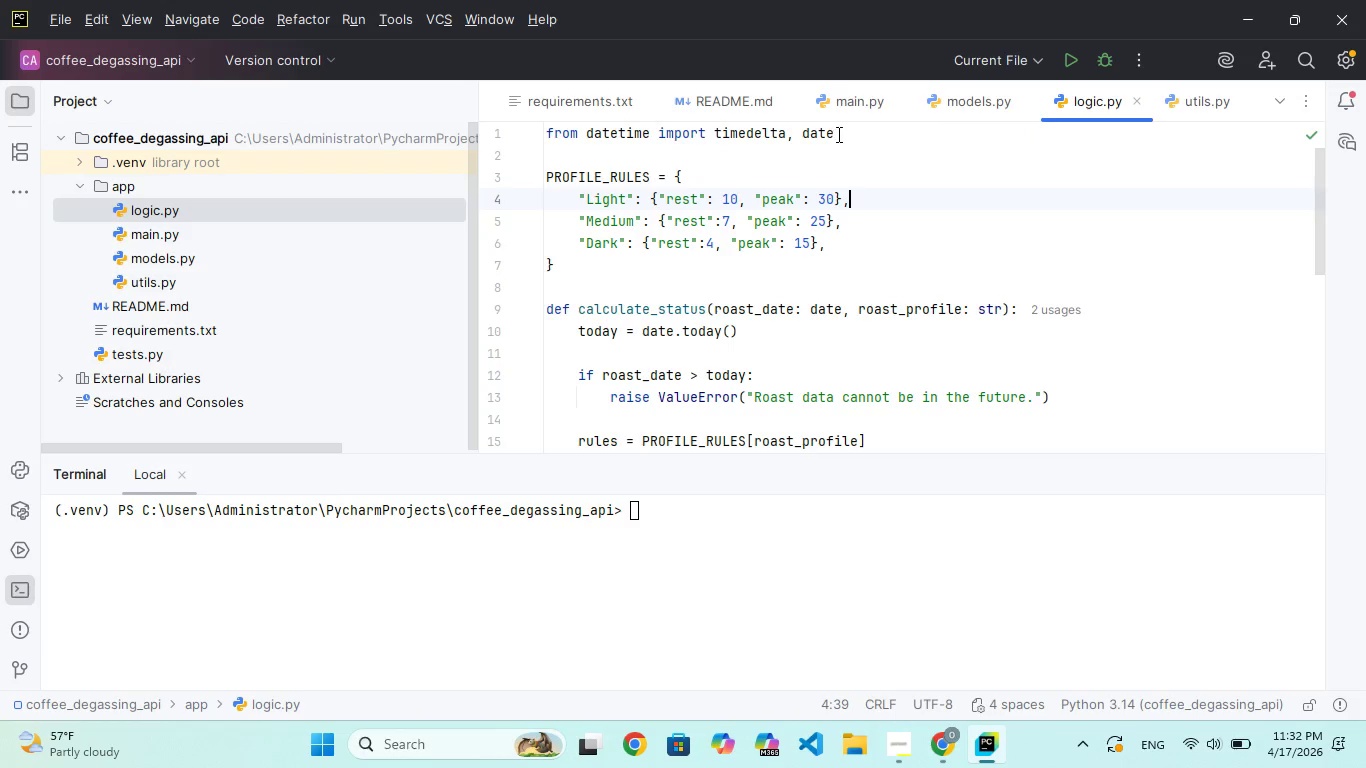 
left_click([838, 134])
 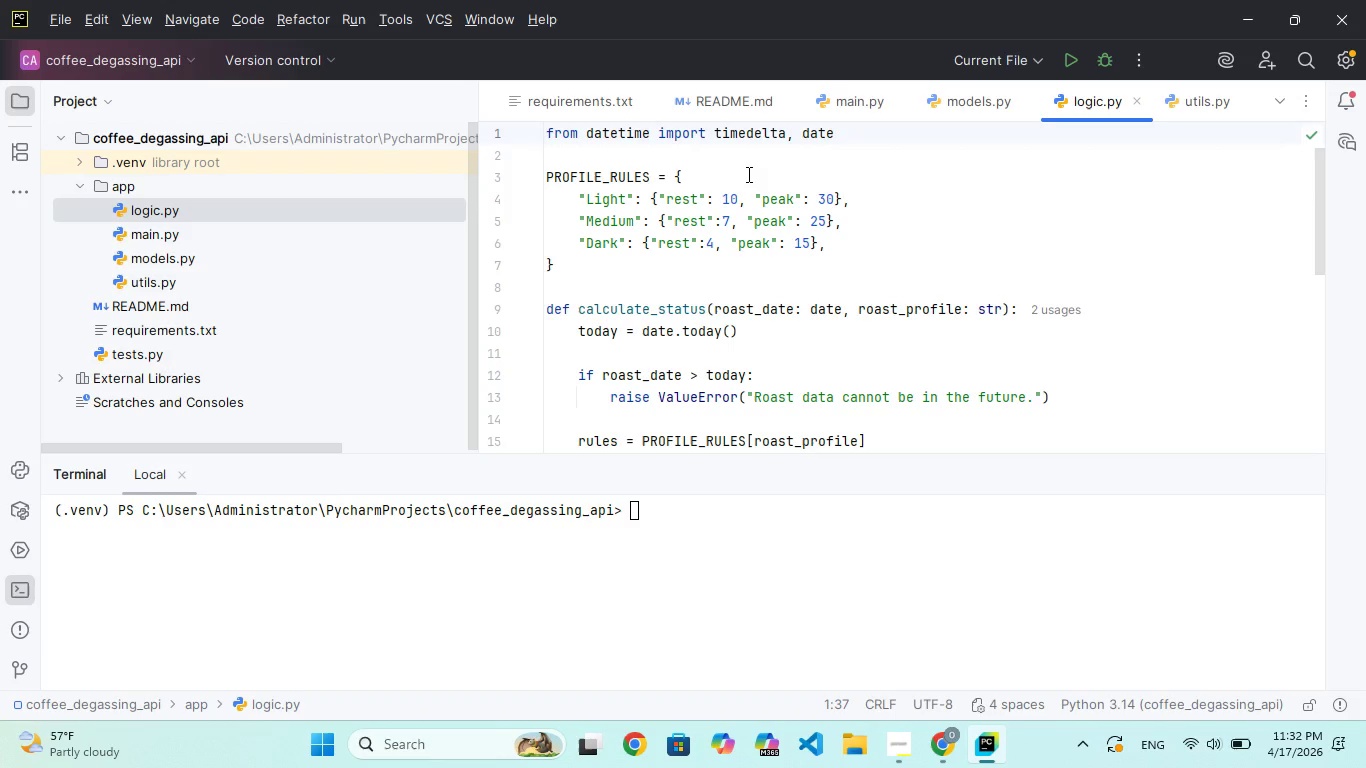 
left_click([747, 174])
 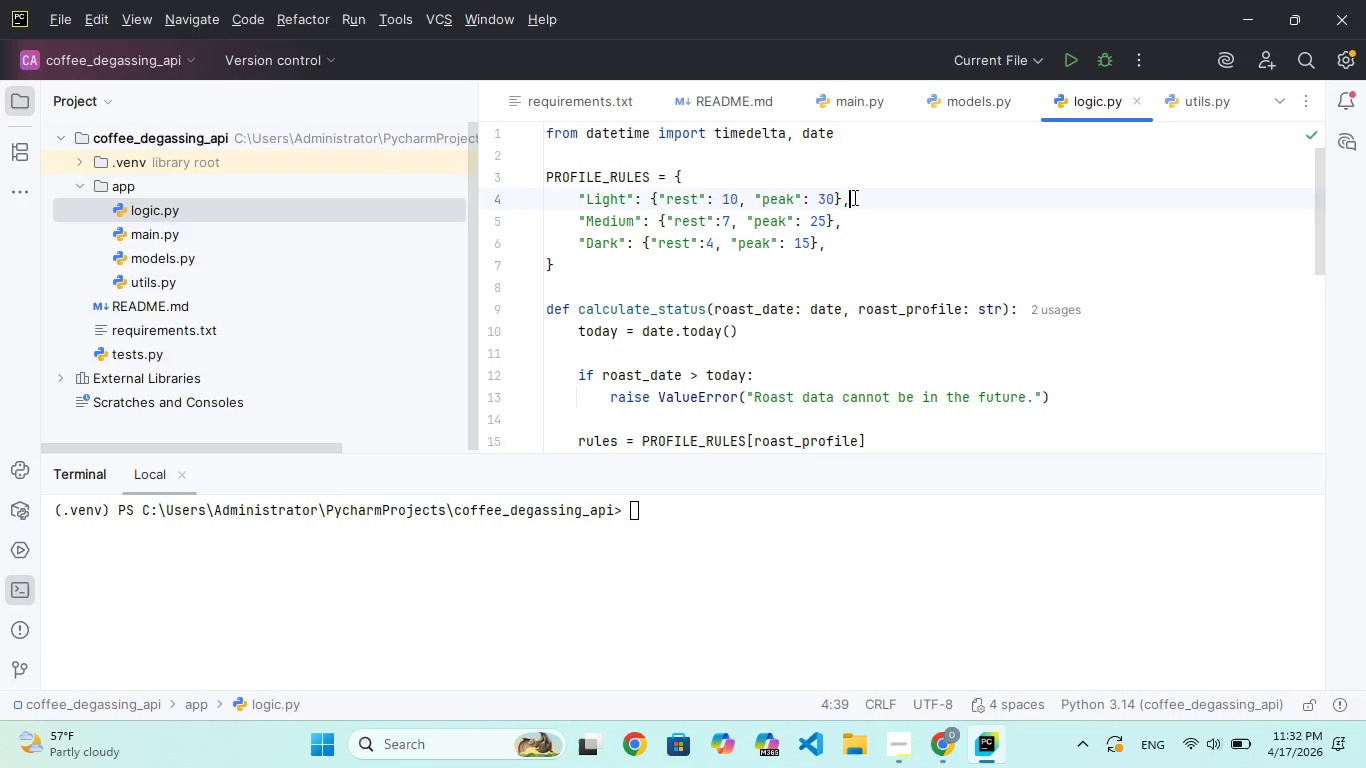 
left_click([847, 220])
 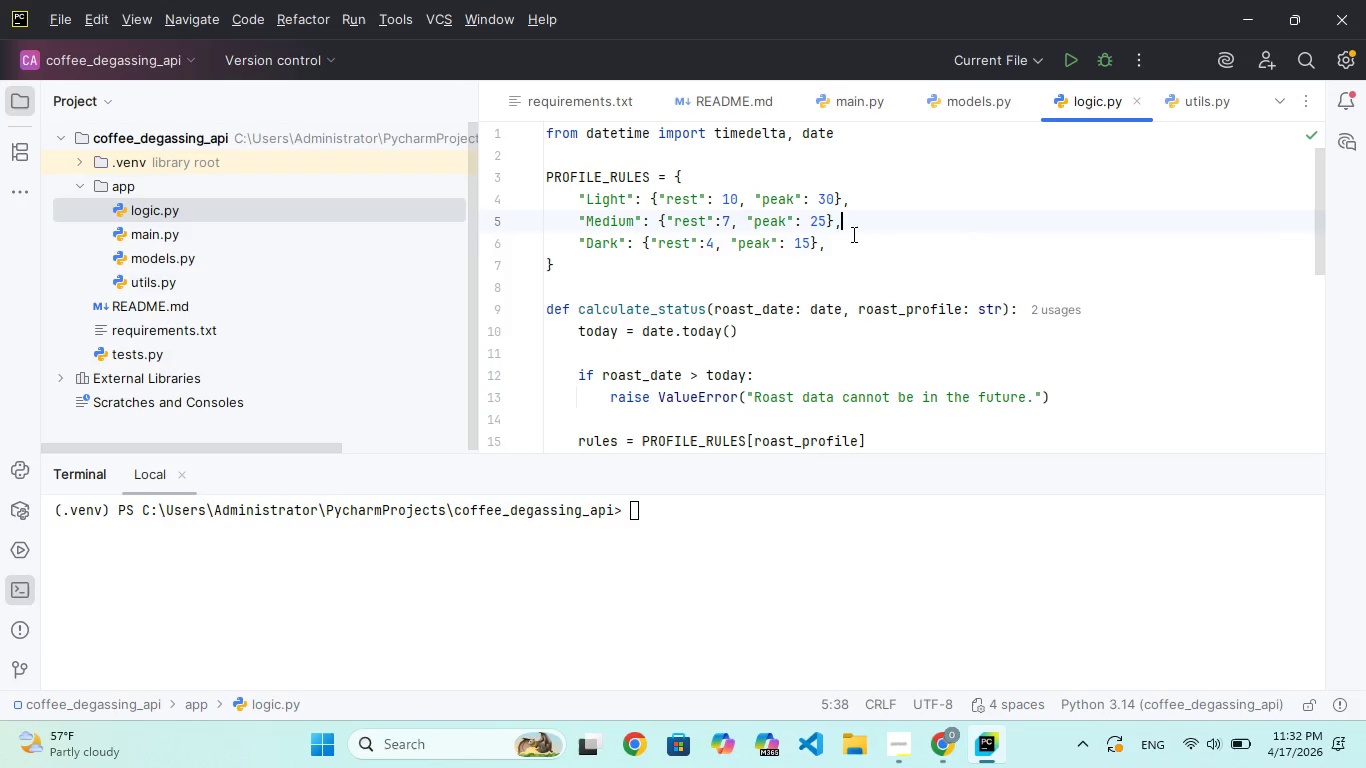 
left_click([852, 237])
 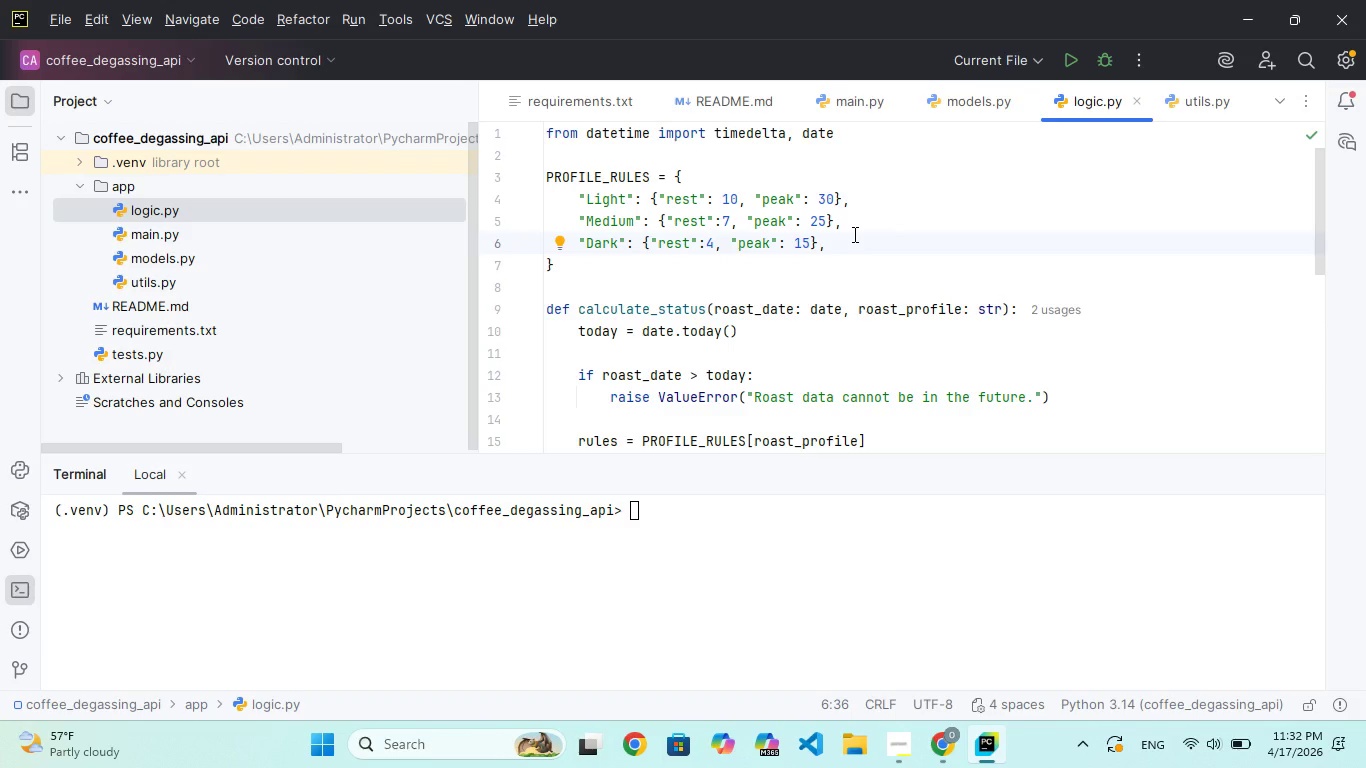 
scroll: coordinate [865, 234], scroll_direction: down, amount: 31.0
 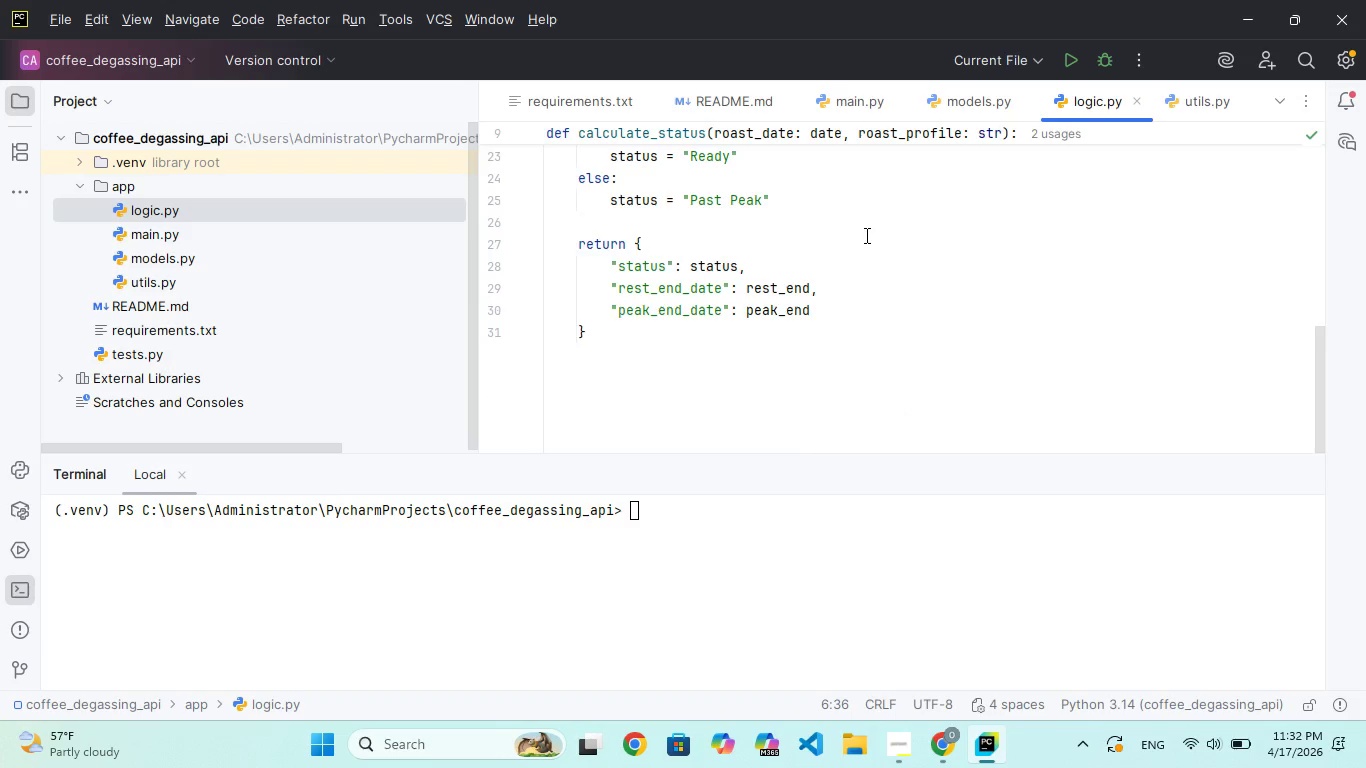 
scroll: coordinate [866, 235], scroll_direction: up, amount: 20.0
 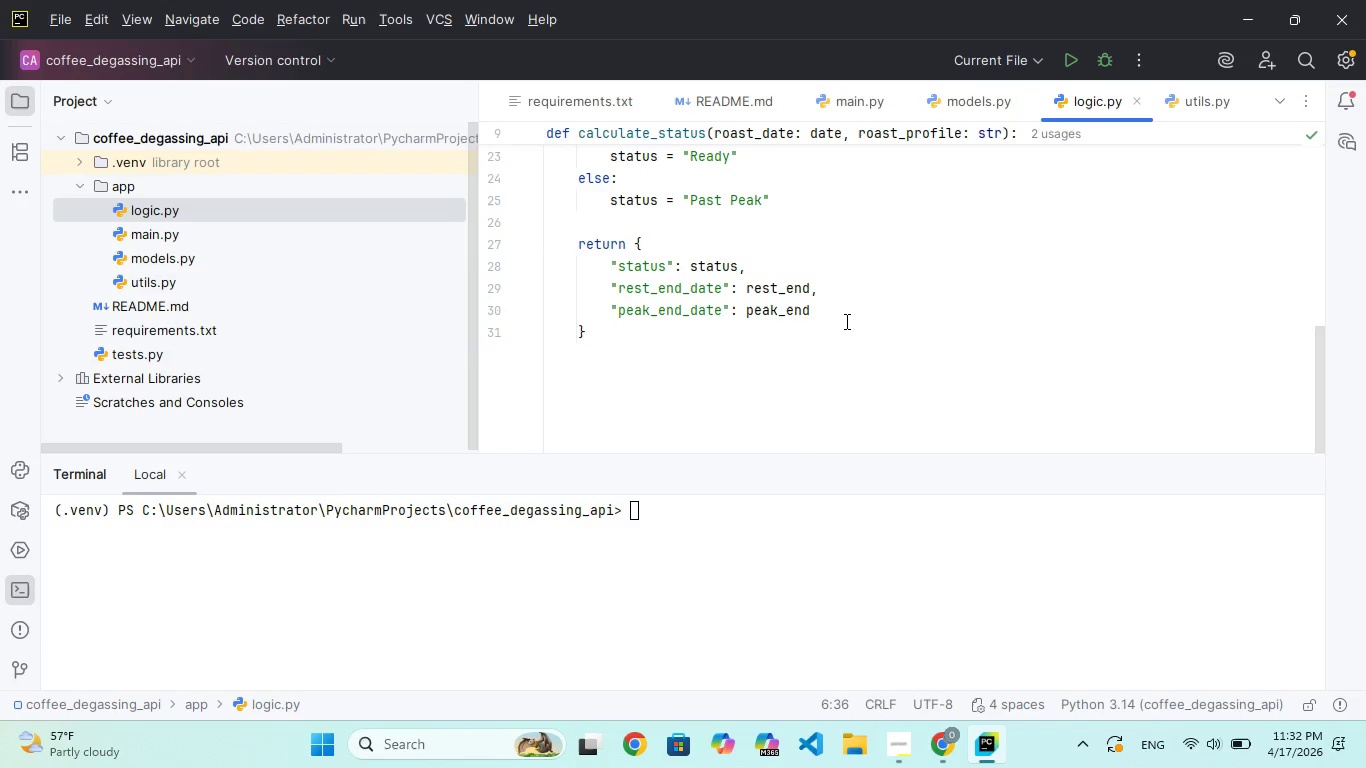 
left_click([843, 313])
 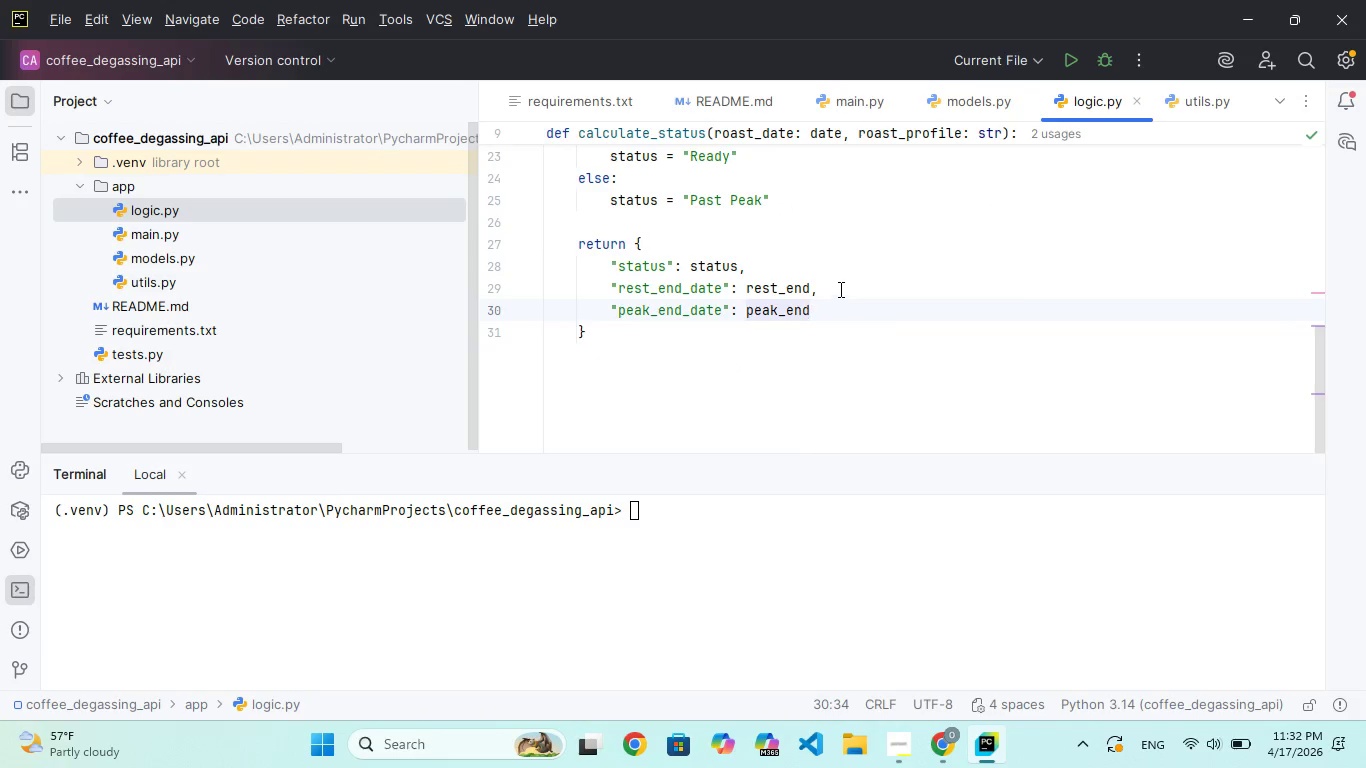 
left_click([839, 289])
 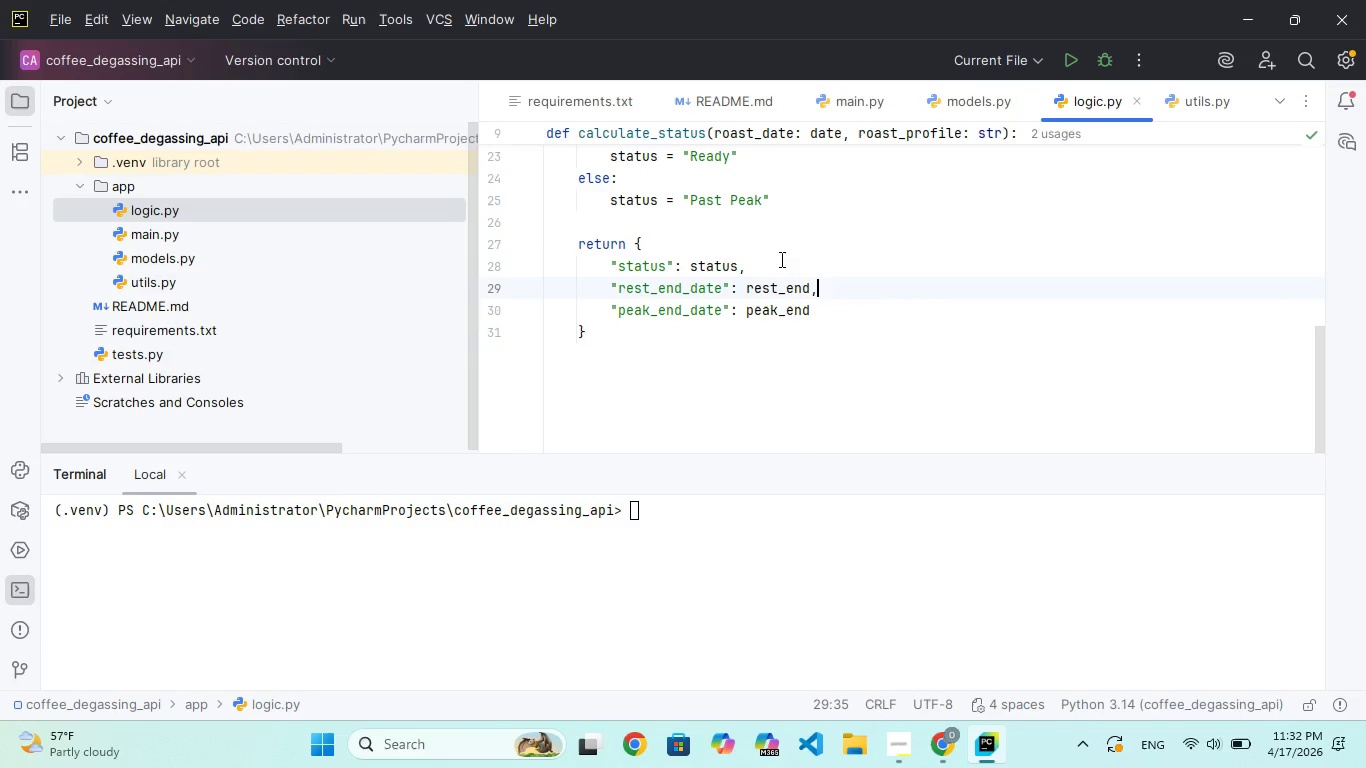 
left_click([780, 259])
 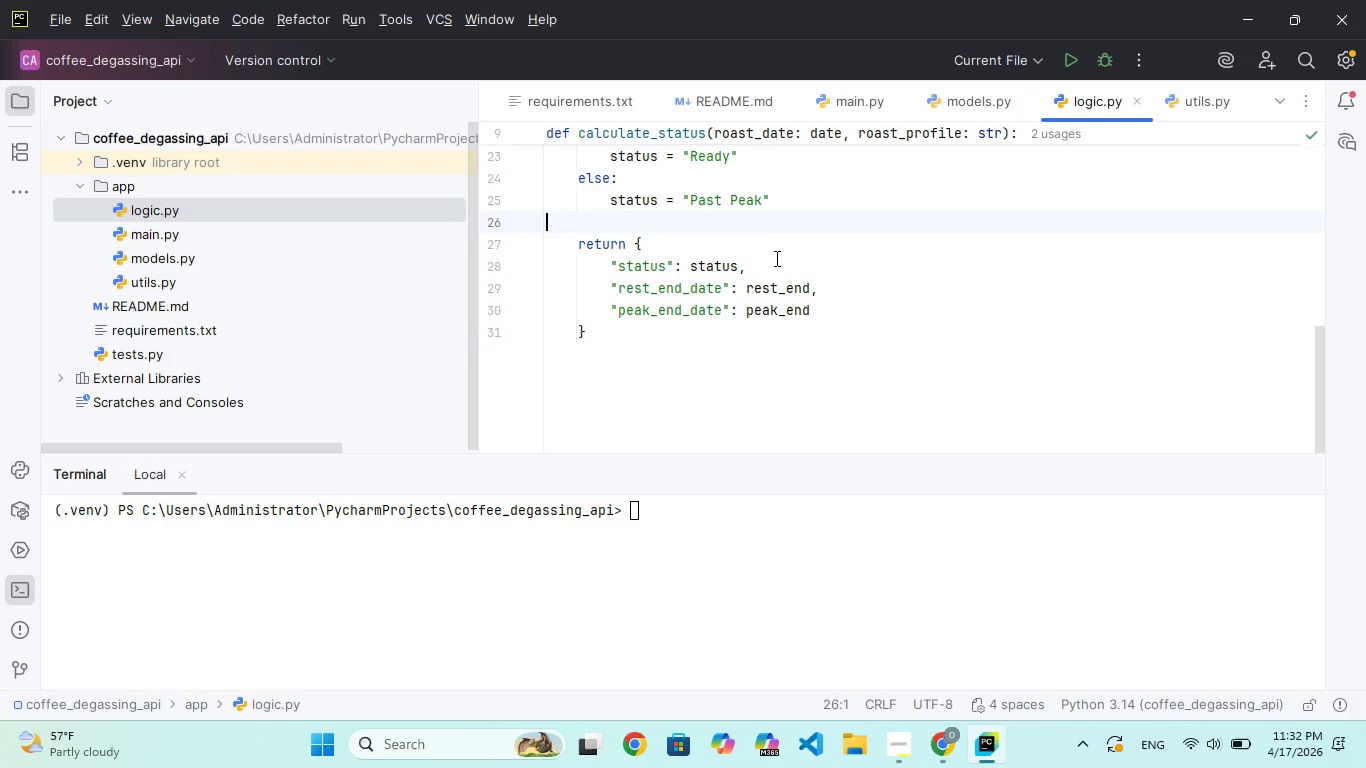 
left_click([775, 245])
 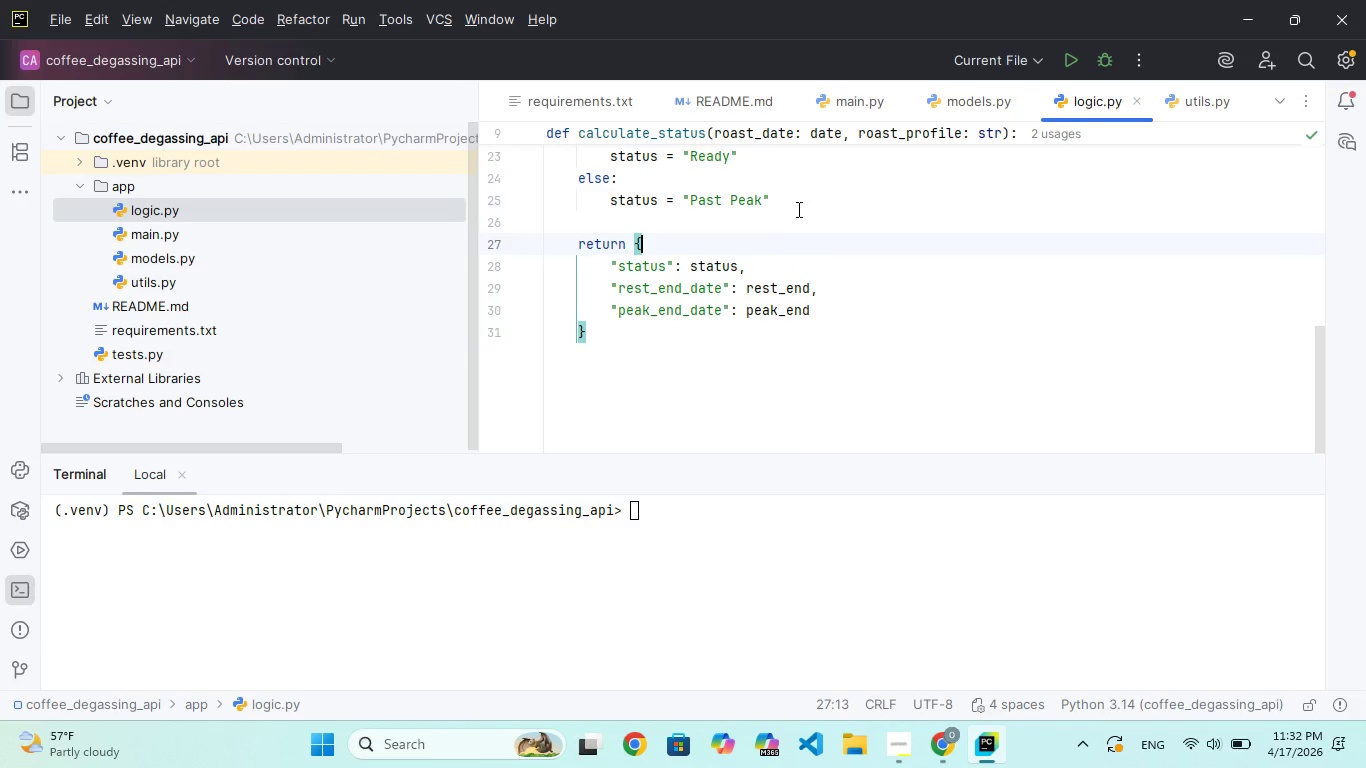 
left_click([801, 200])
 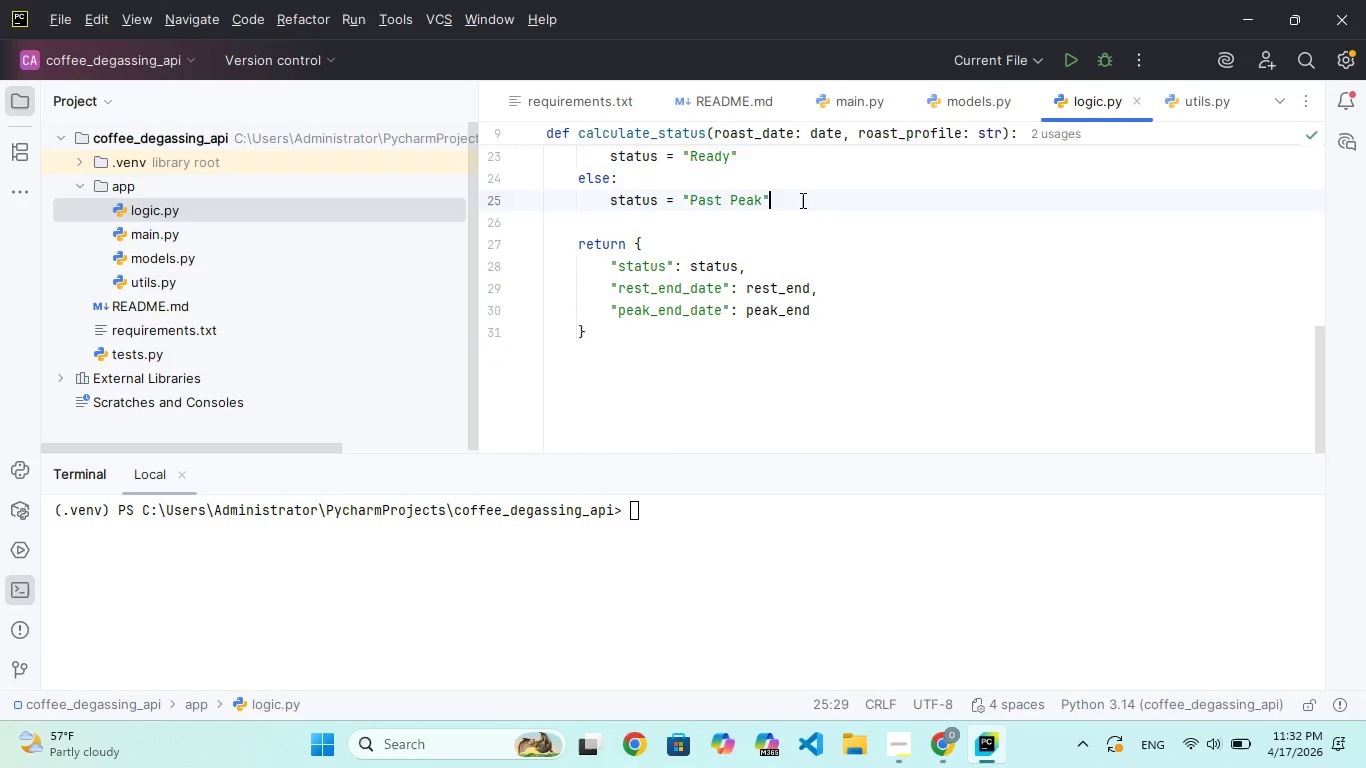 
scroll: coordinate [801, 200], scroll_direction: up, amount: 53.0
 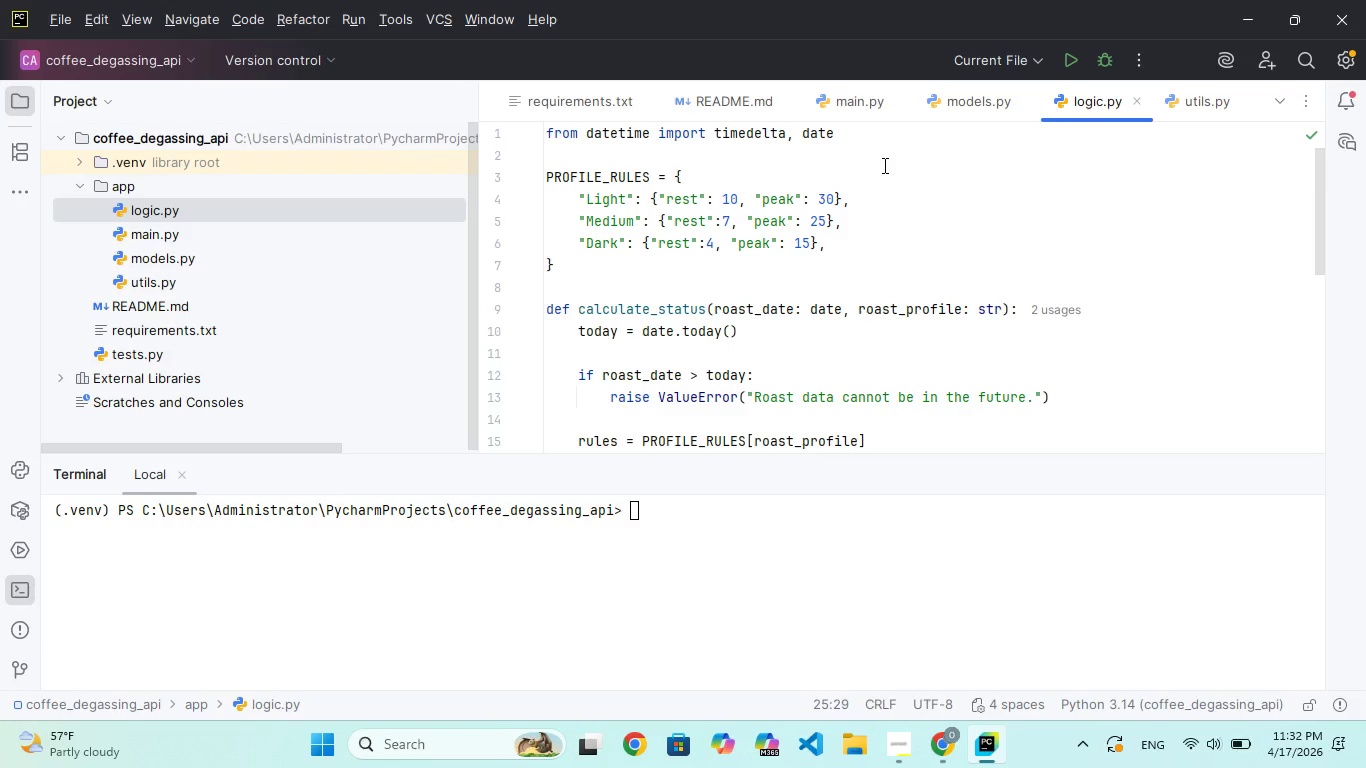 
left_click([883, 165])
 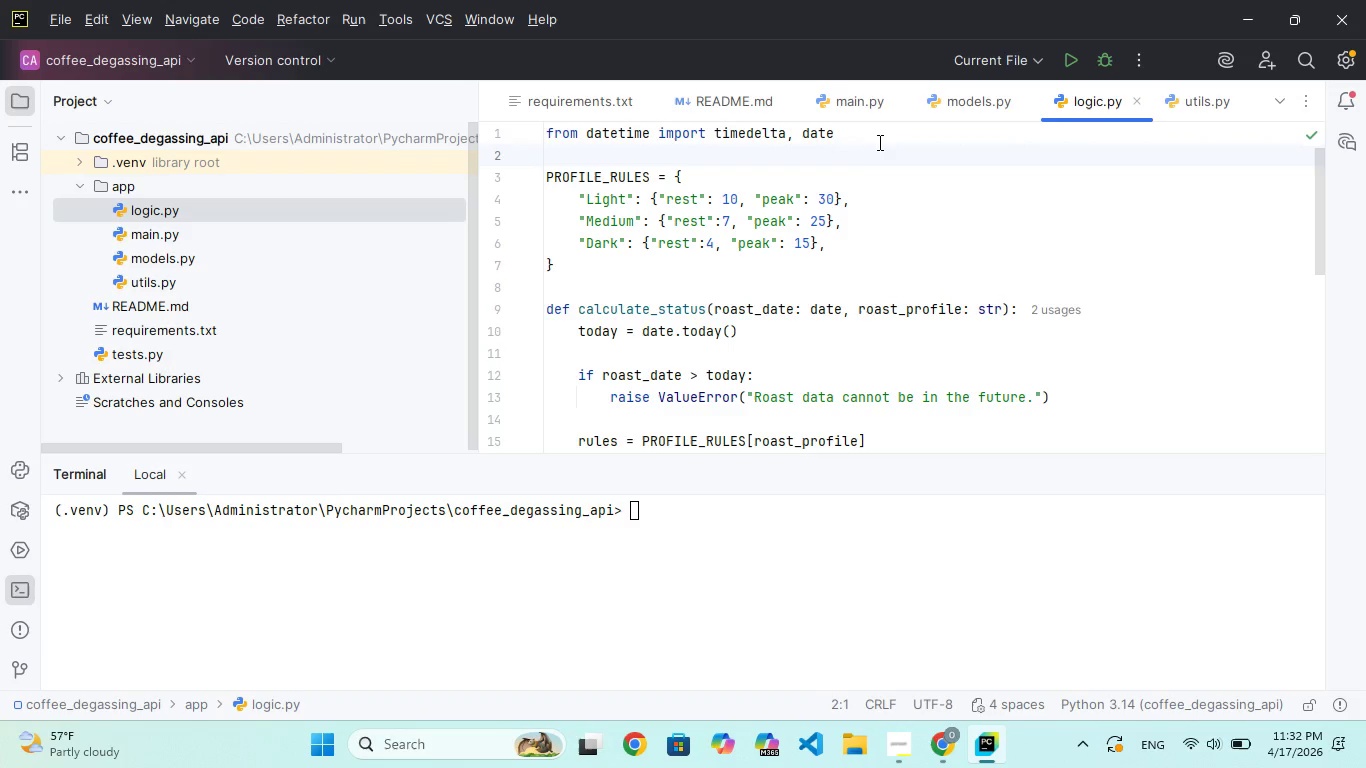 
left_click([875, 138])
 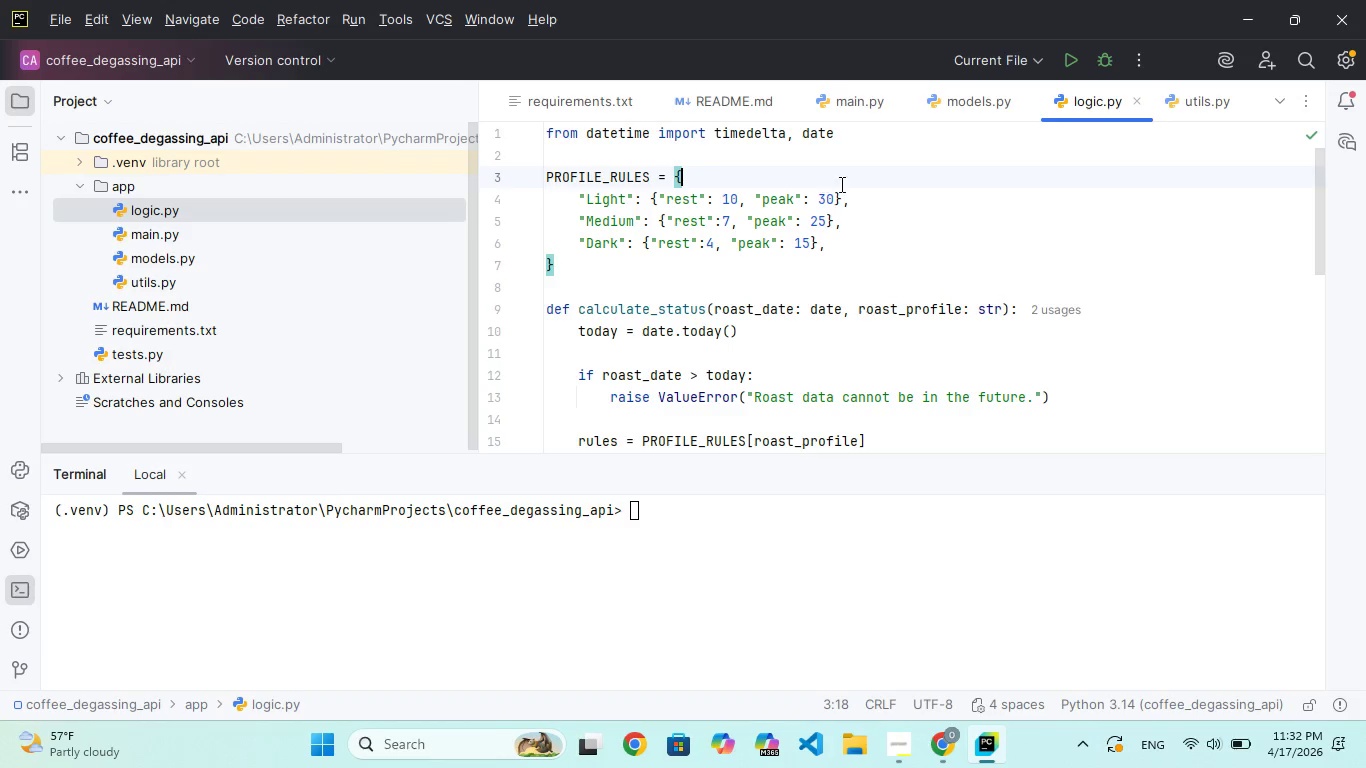 
left_click([874, 198])
 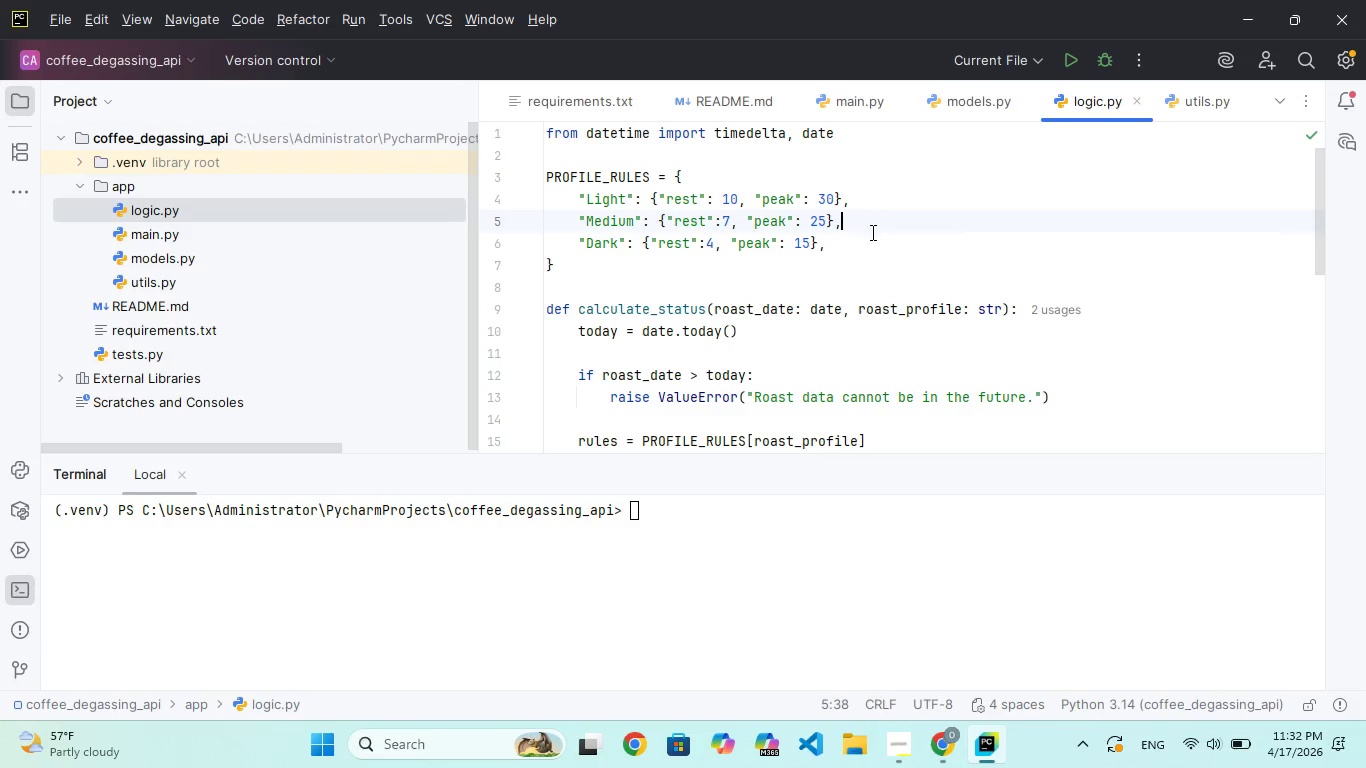 
left_click([866, 247])
 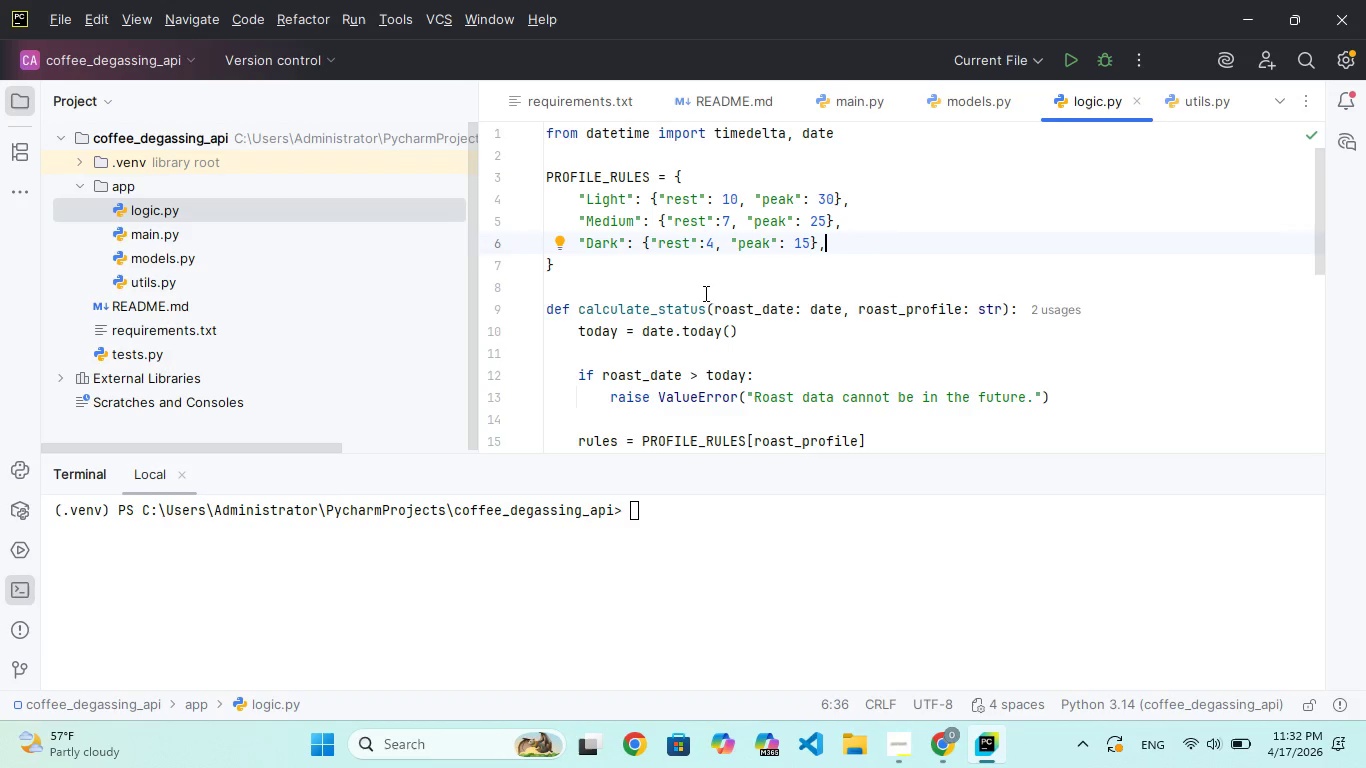 
left_click([684, 286])
 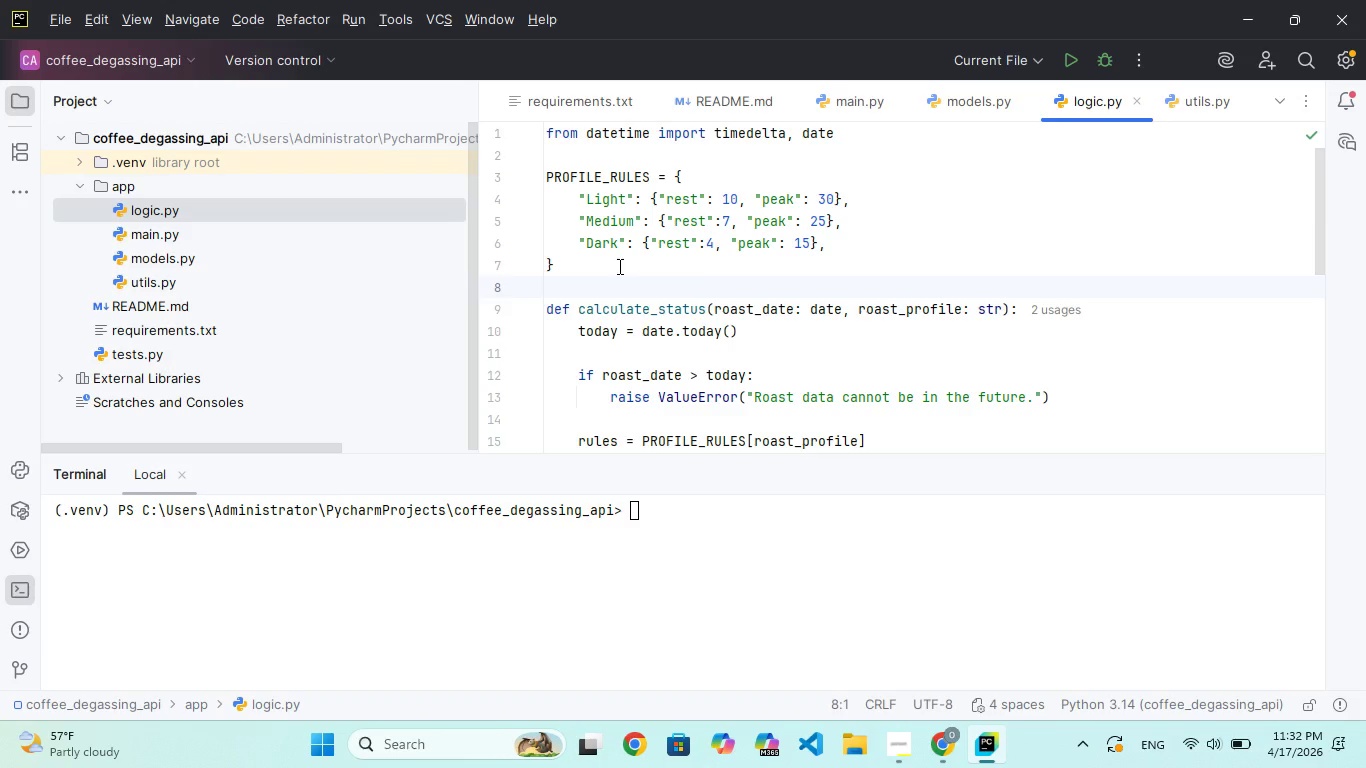 
left_click([592, 258])
 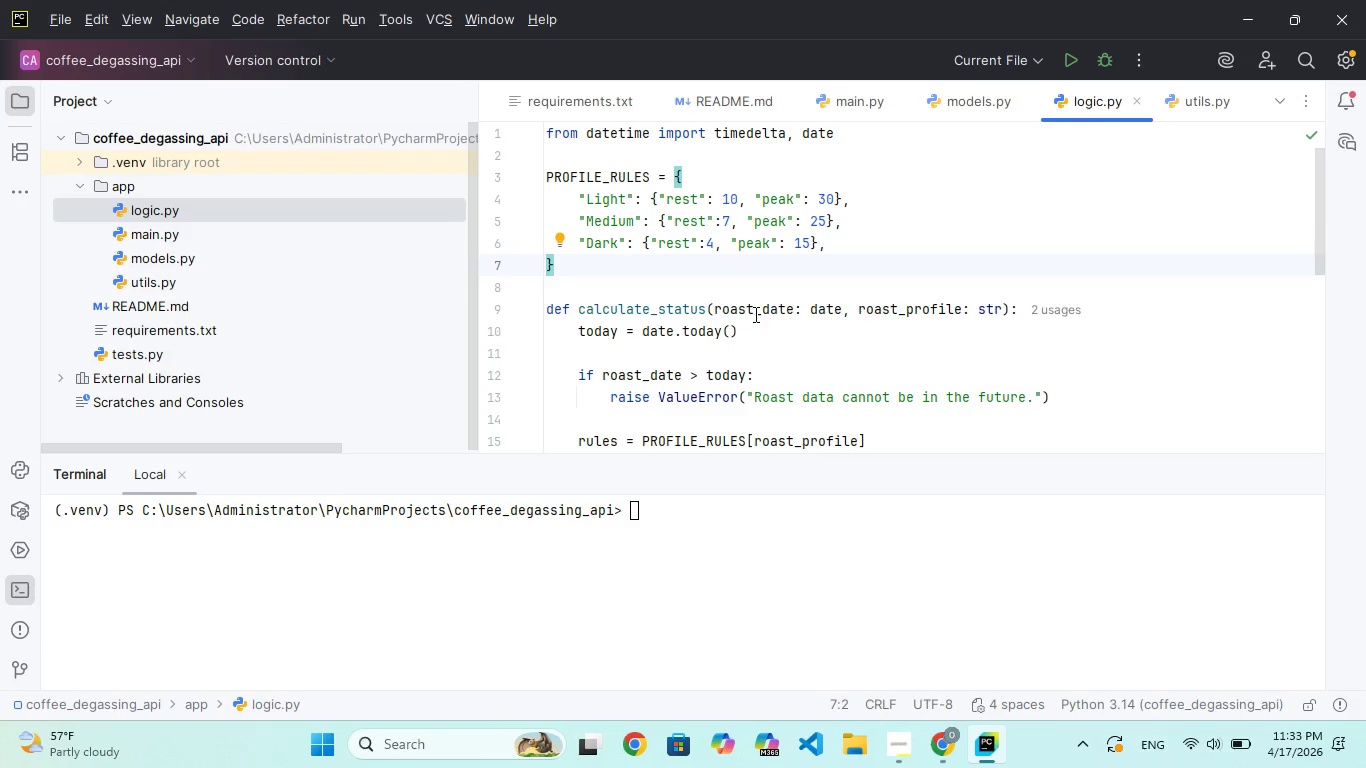 
left_click([758, 324])
 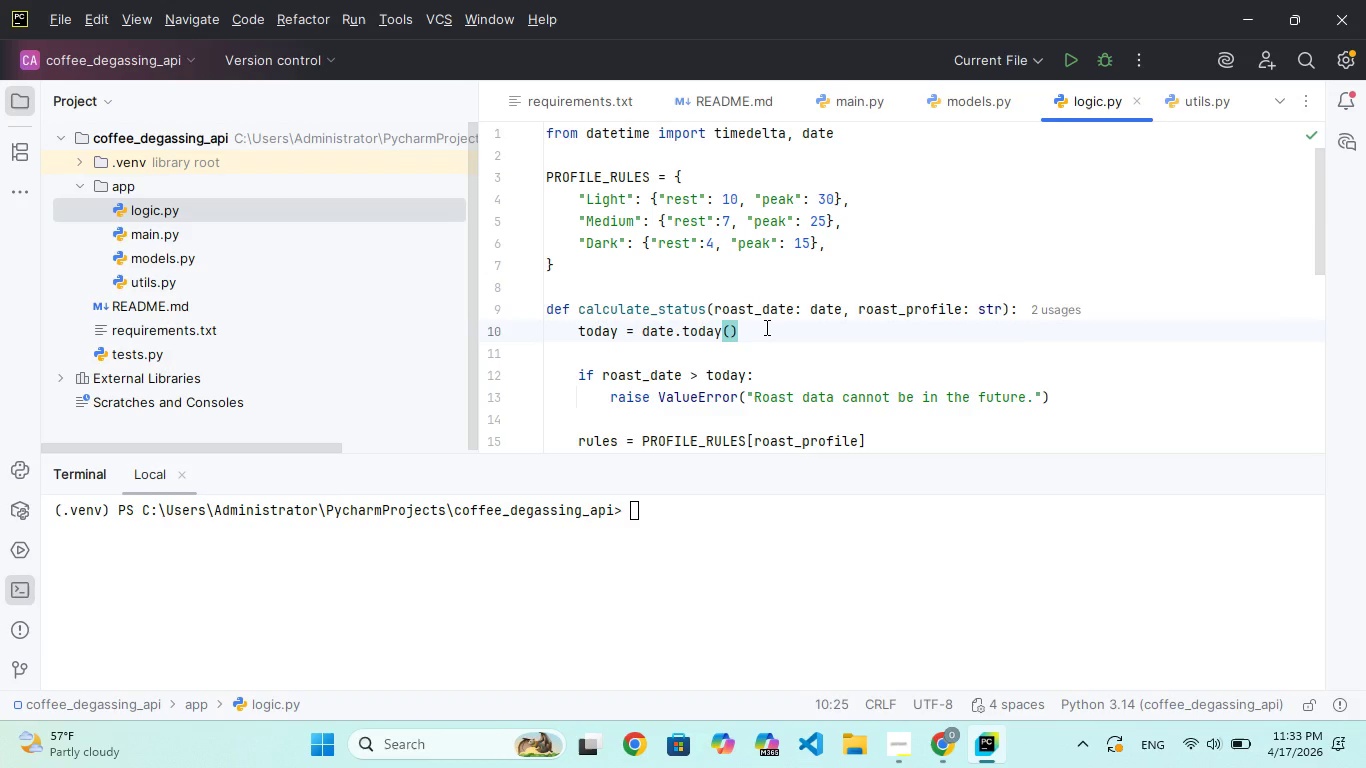 
left_click([765, 327])
 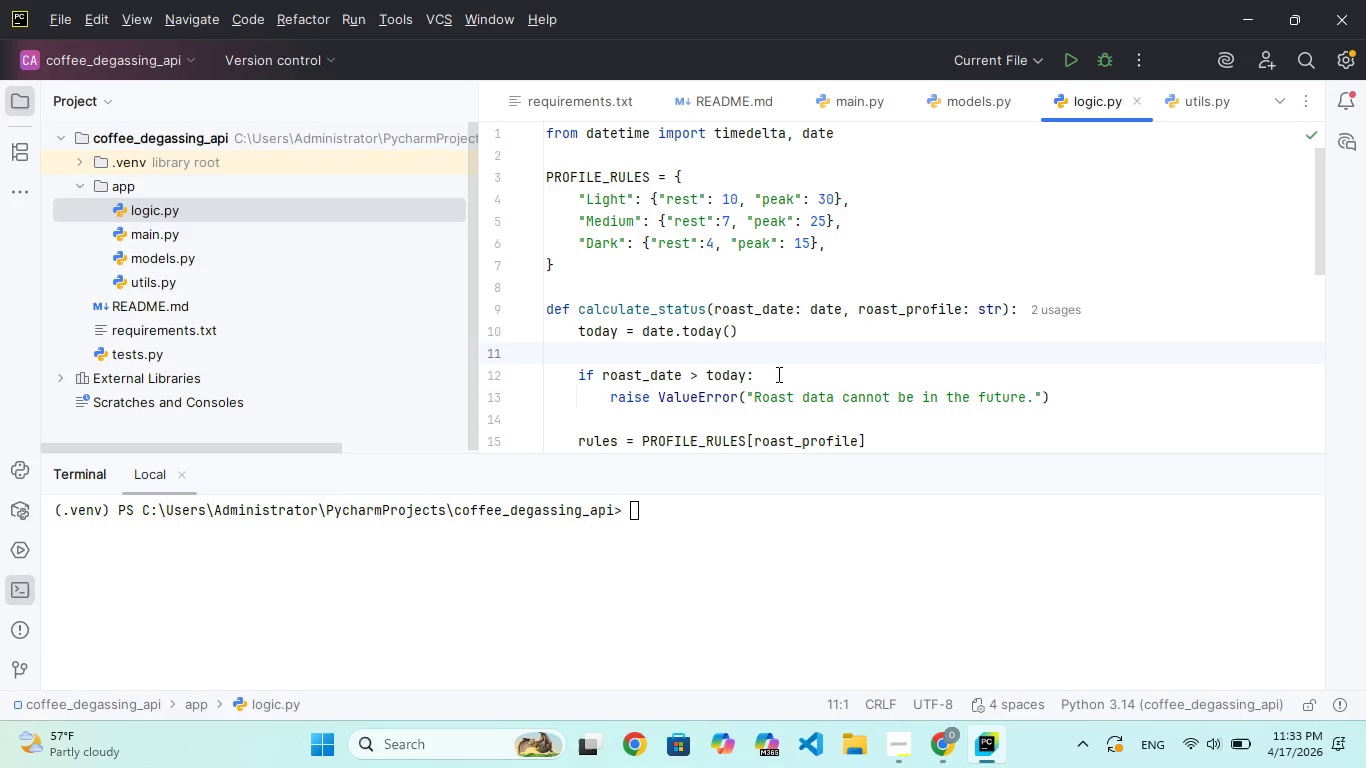 
left_click([777, 374])
 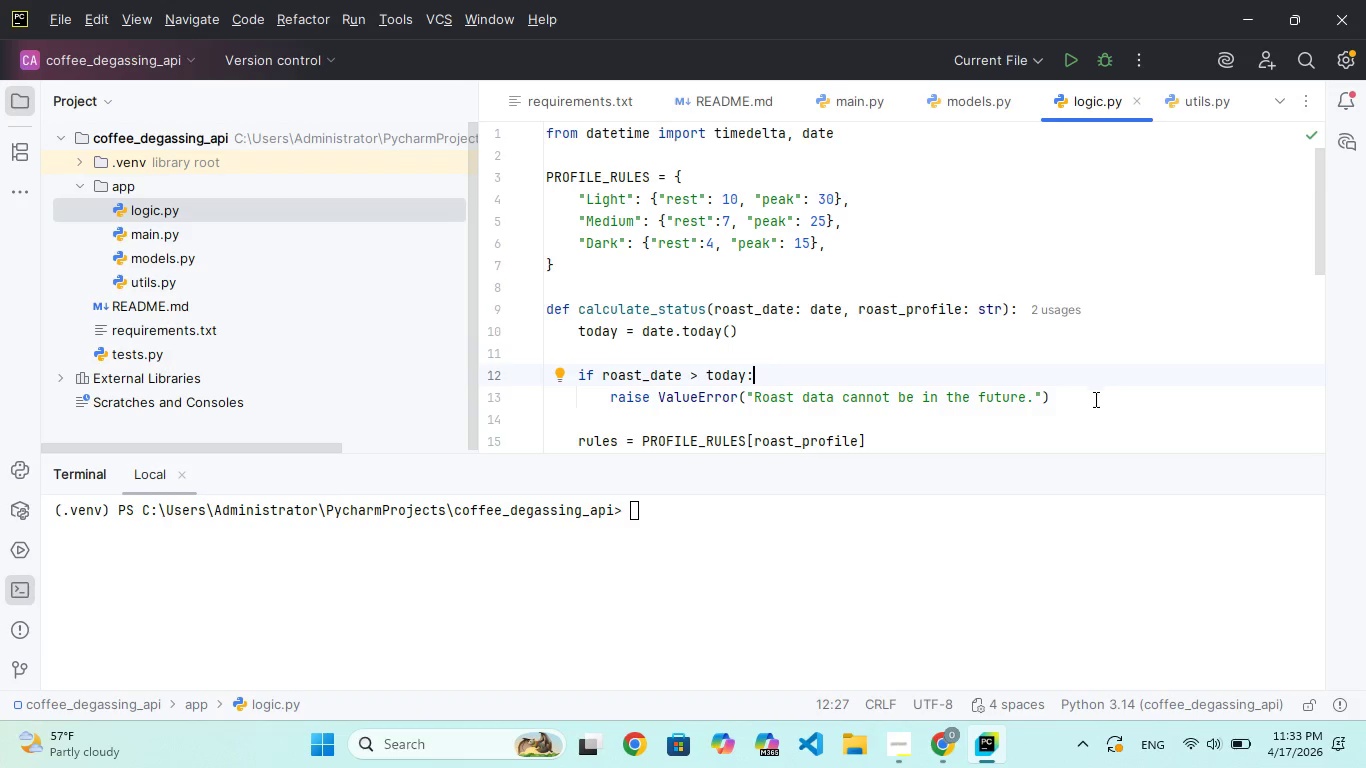 
left_click([1077, 395])
 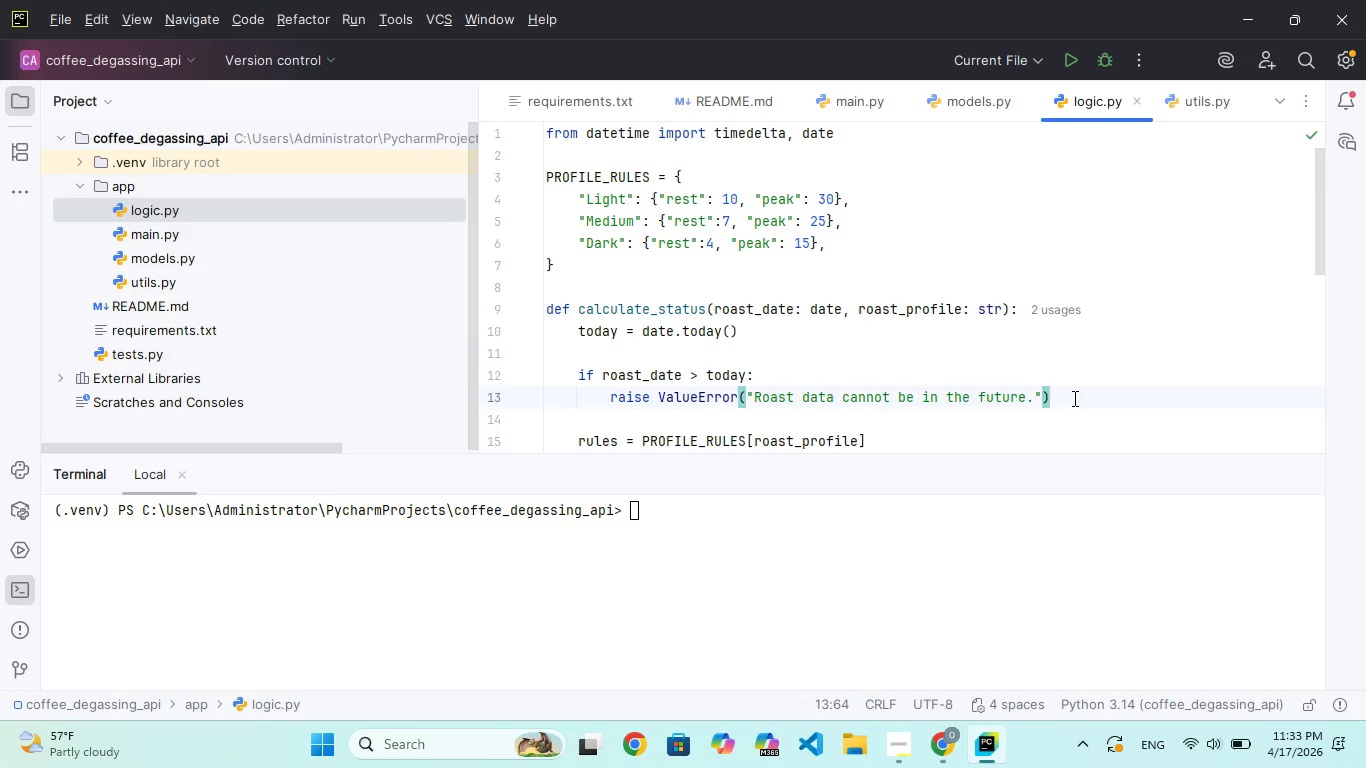 
wait(7.72)
 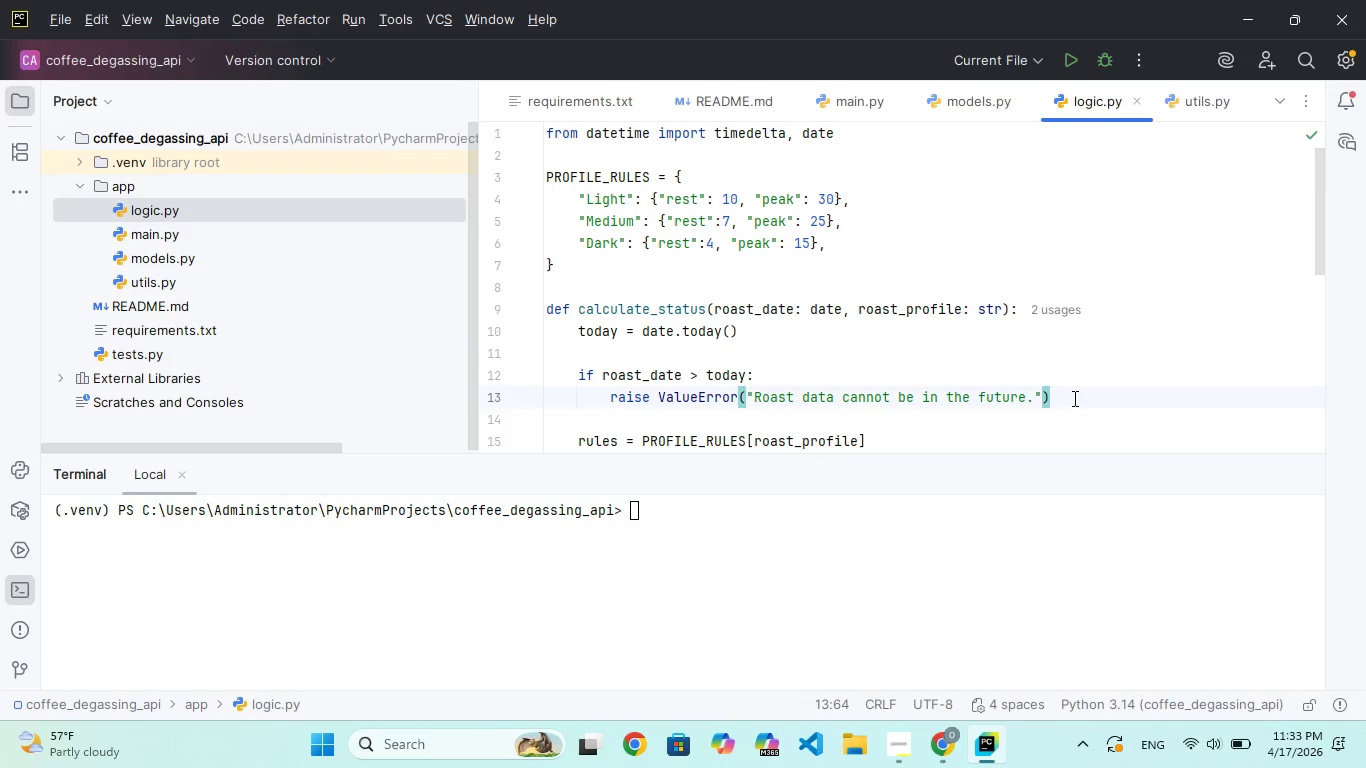 
scroll: coordinate [825, 340], scroll_direction: up, amount: 2.0
 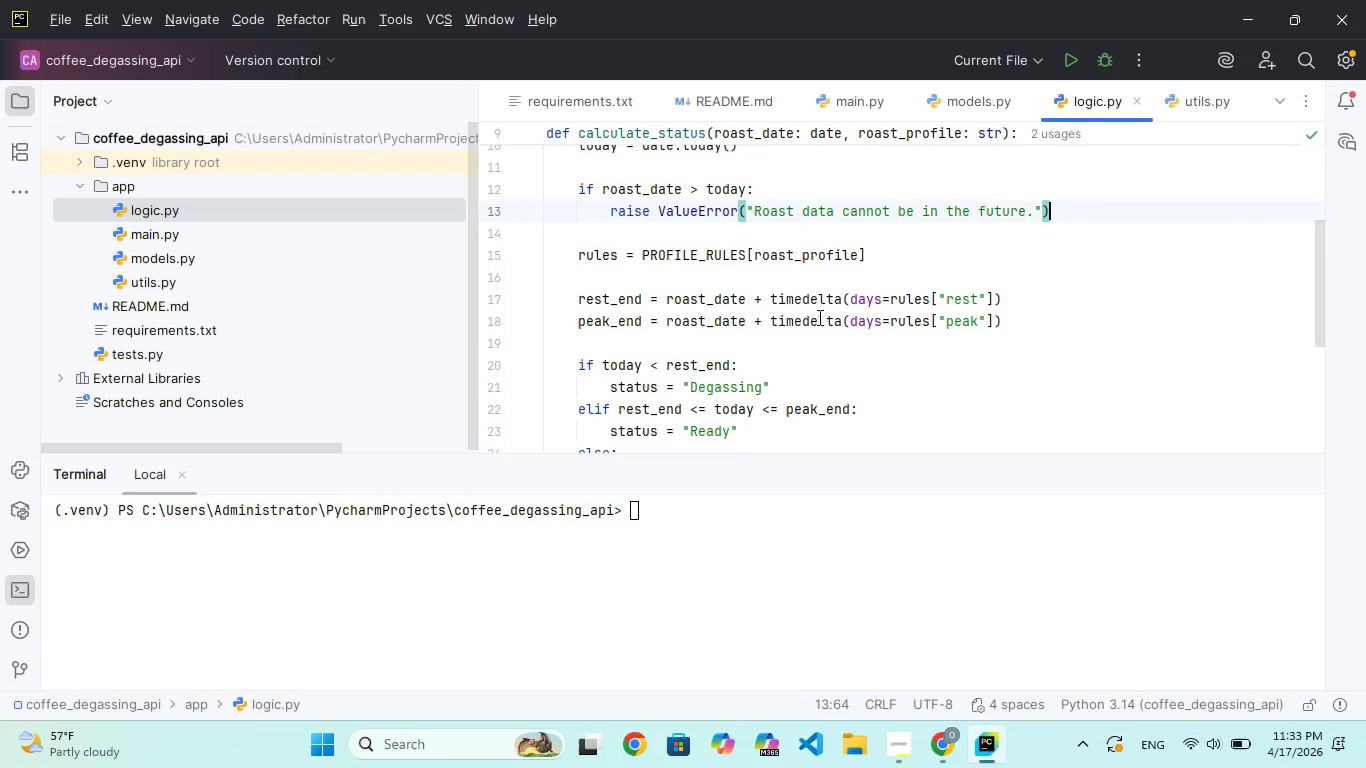 
scroll: coordinate [817, 317], scroll_direction: down, amount: 19.0
 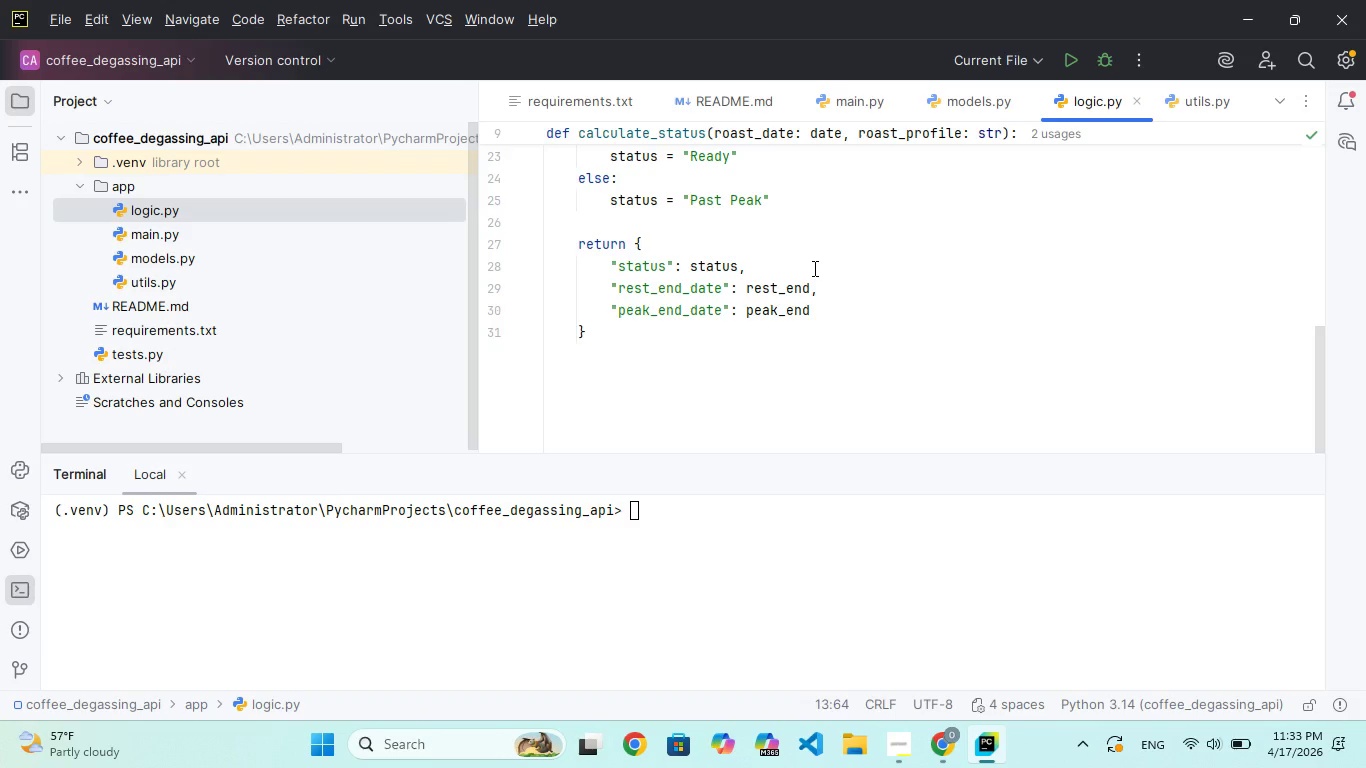 
wait(11.99)
 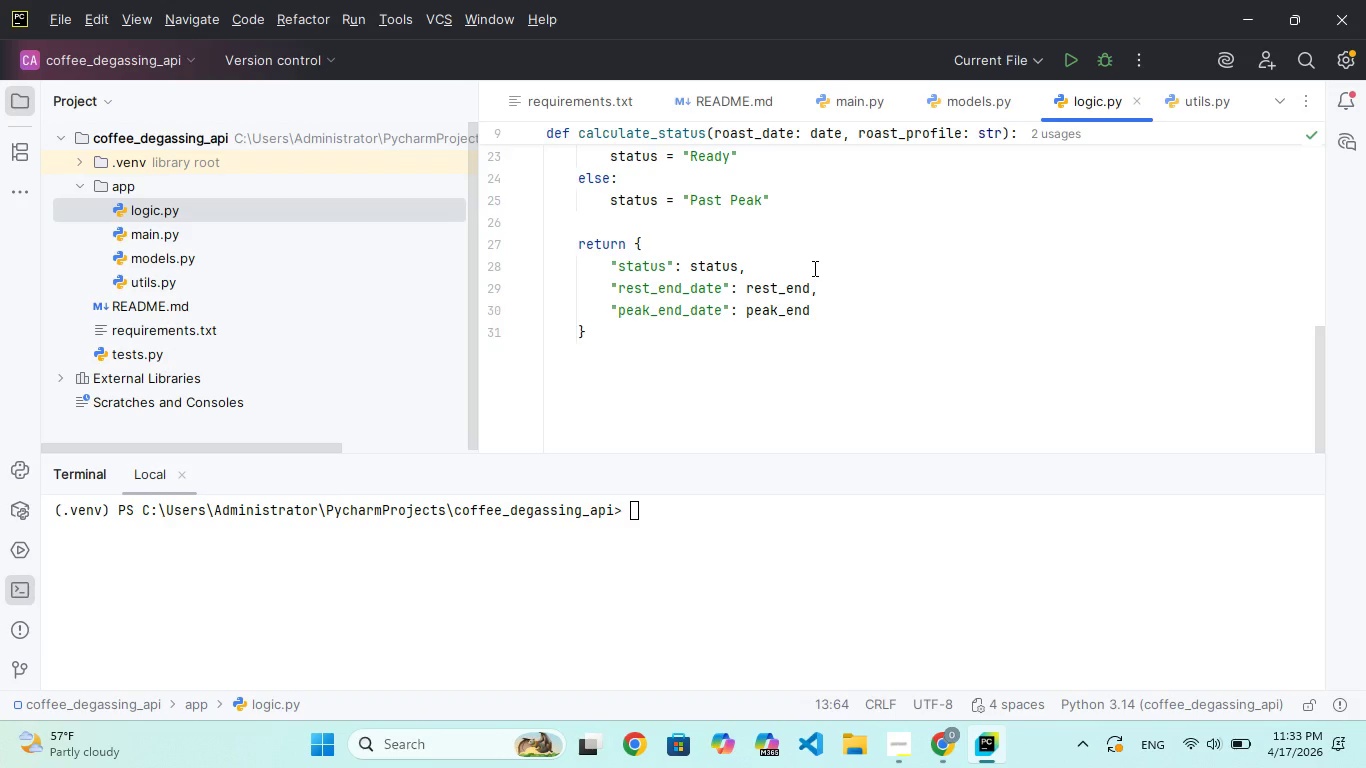 
scroll: coordinate [786, 271], scroll_direction: up, amount: 32.0
 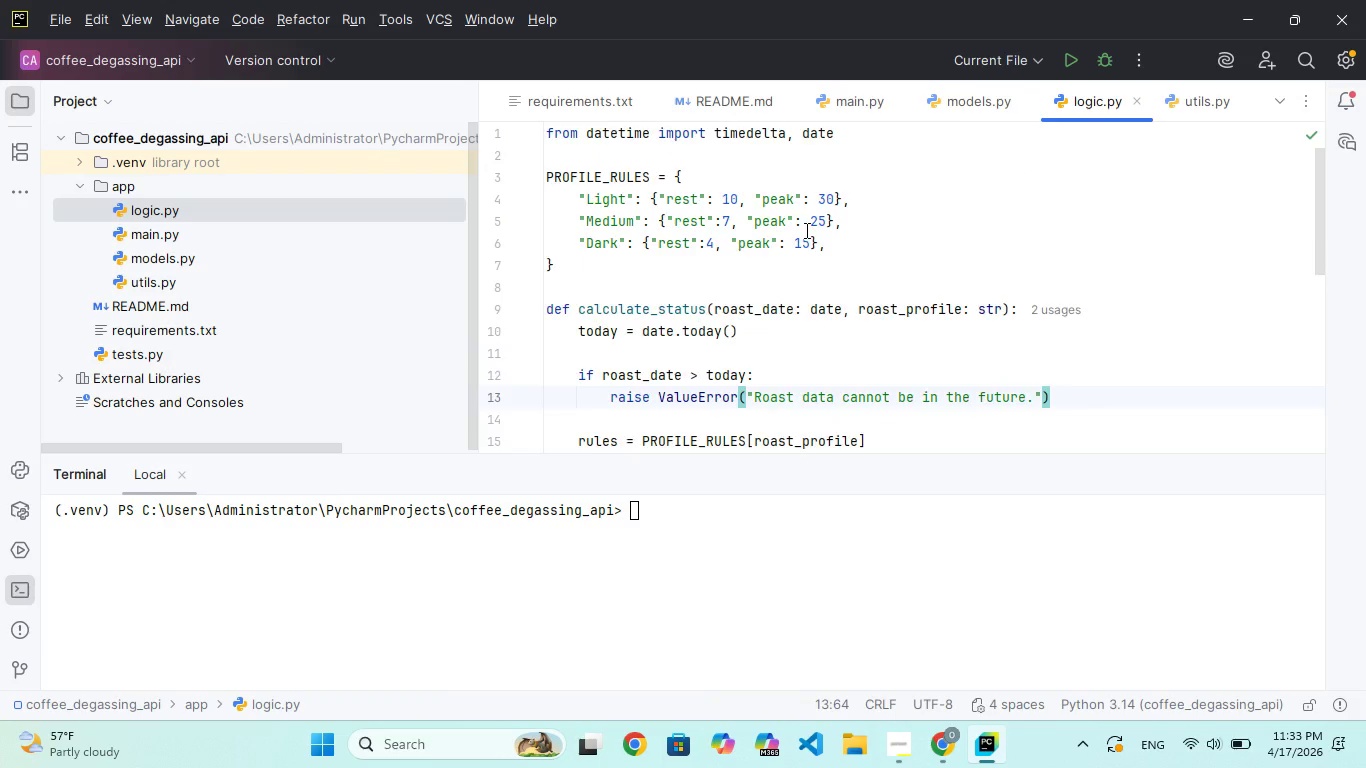 
scroll: coordinate [805, 230], scroll_direction: down, amount: 23.0
 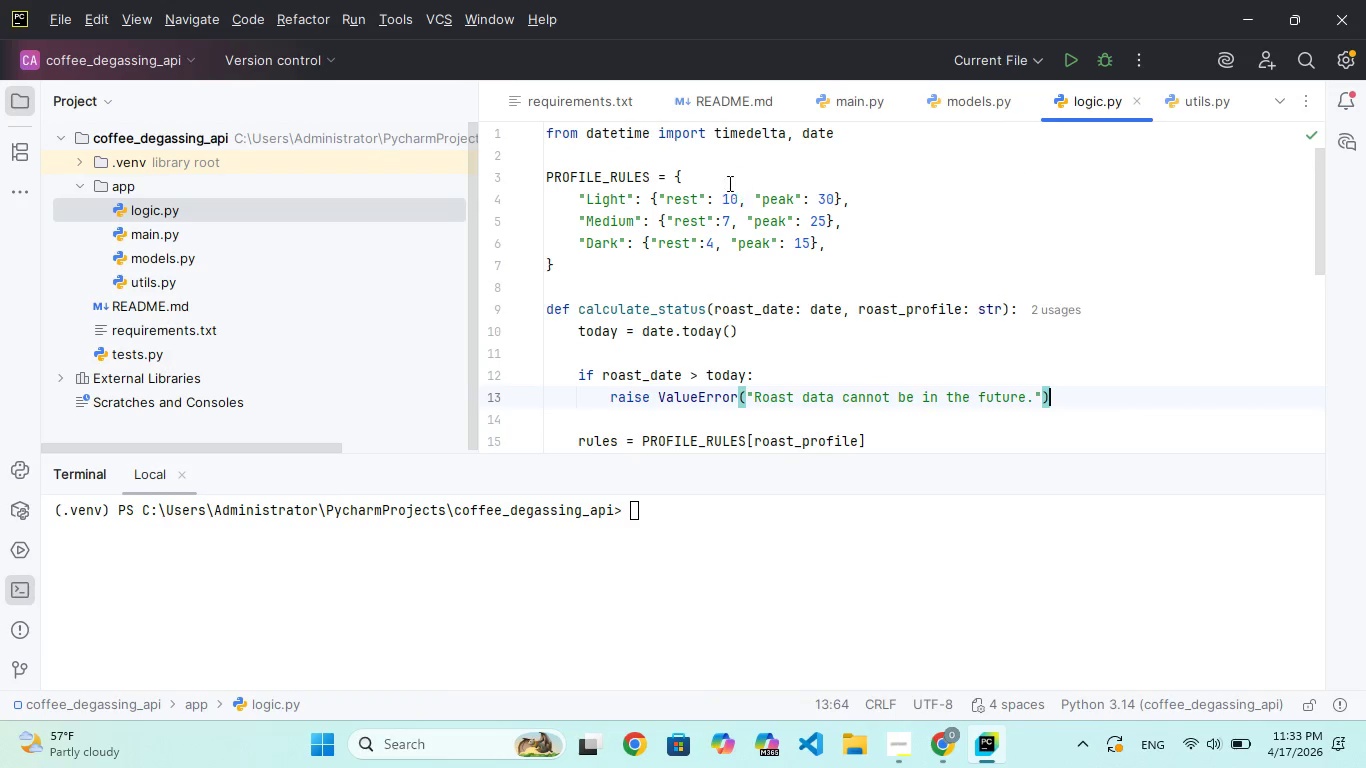 
left_click([720, 172])
 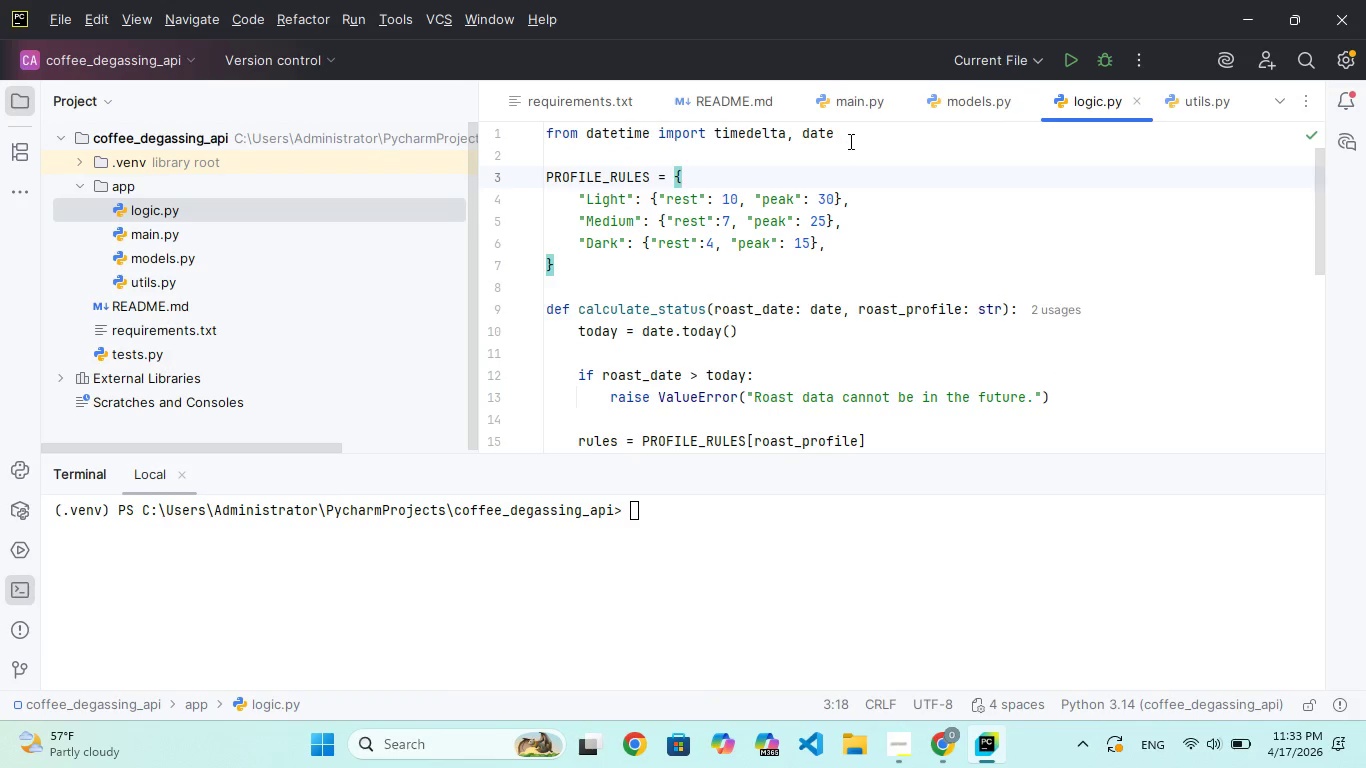 
left_click([850, 140])
 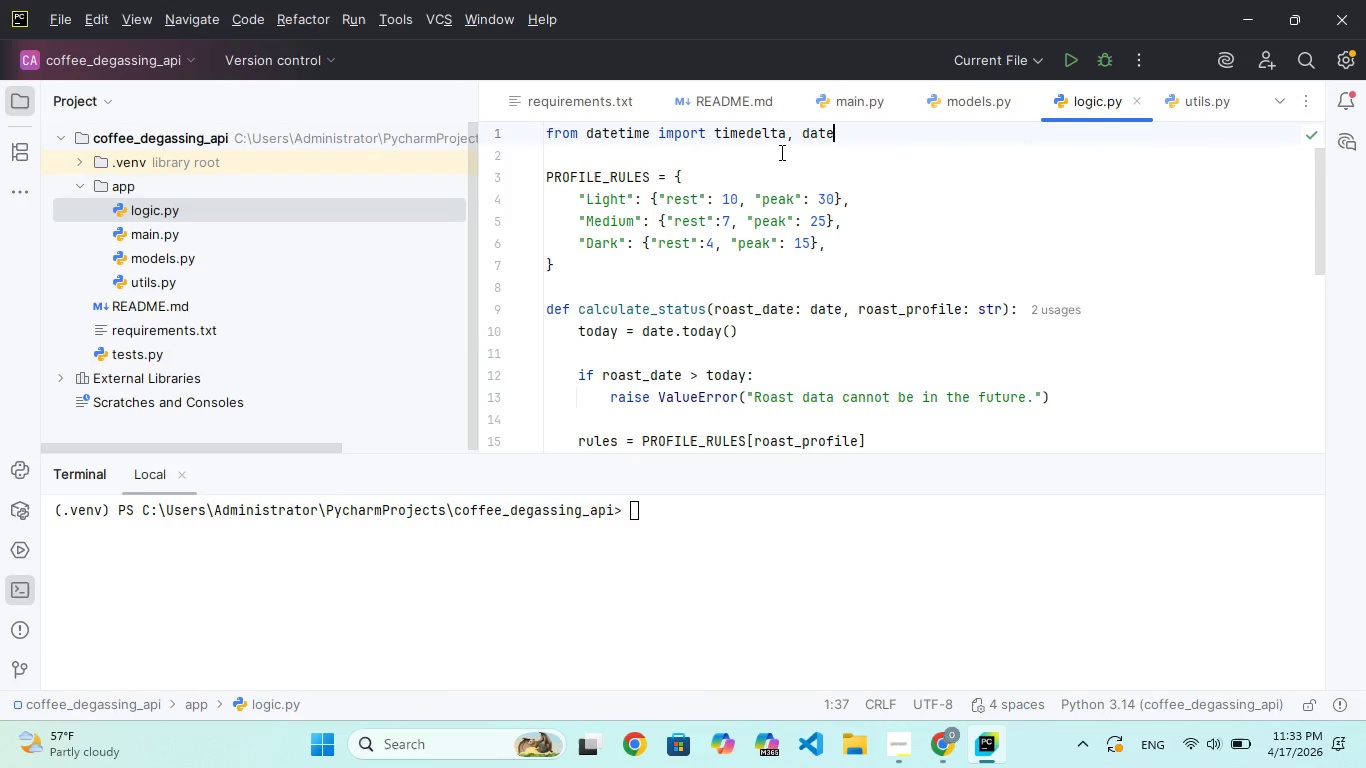 
left_click([696, 161])
 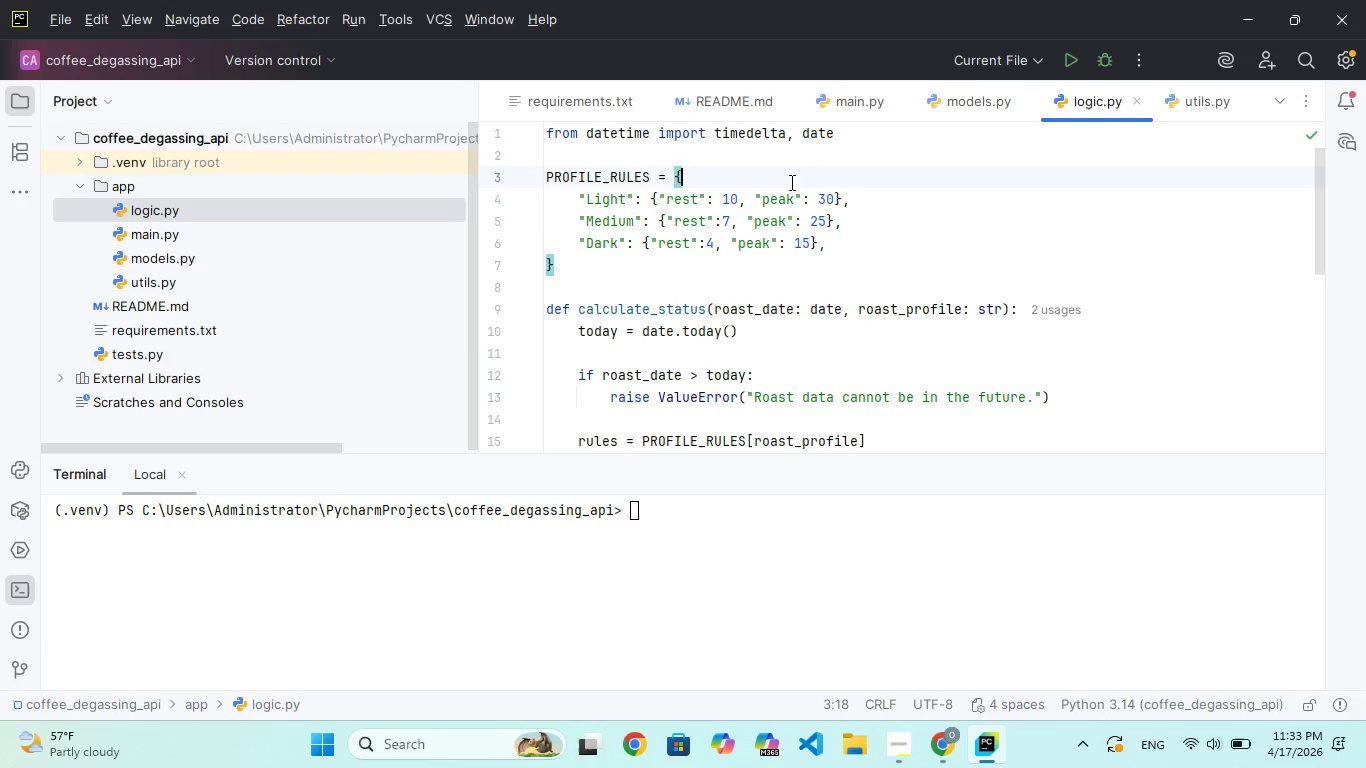 
left_click([847, 192])
 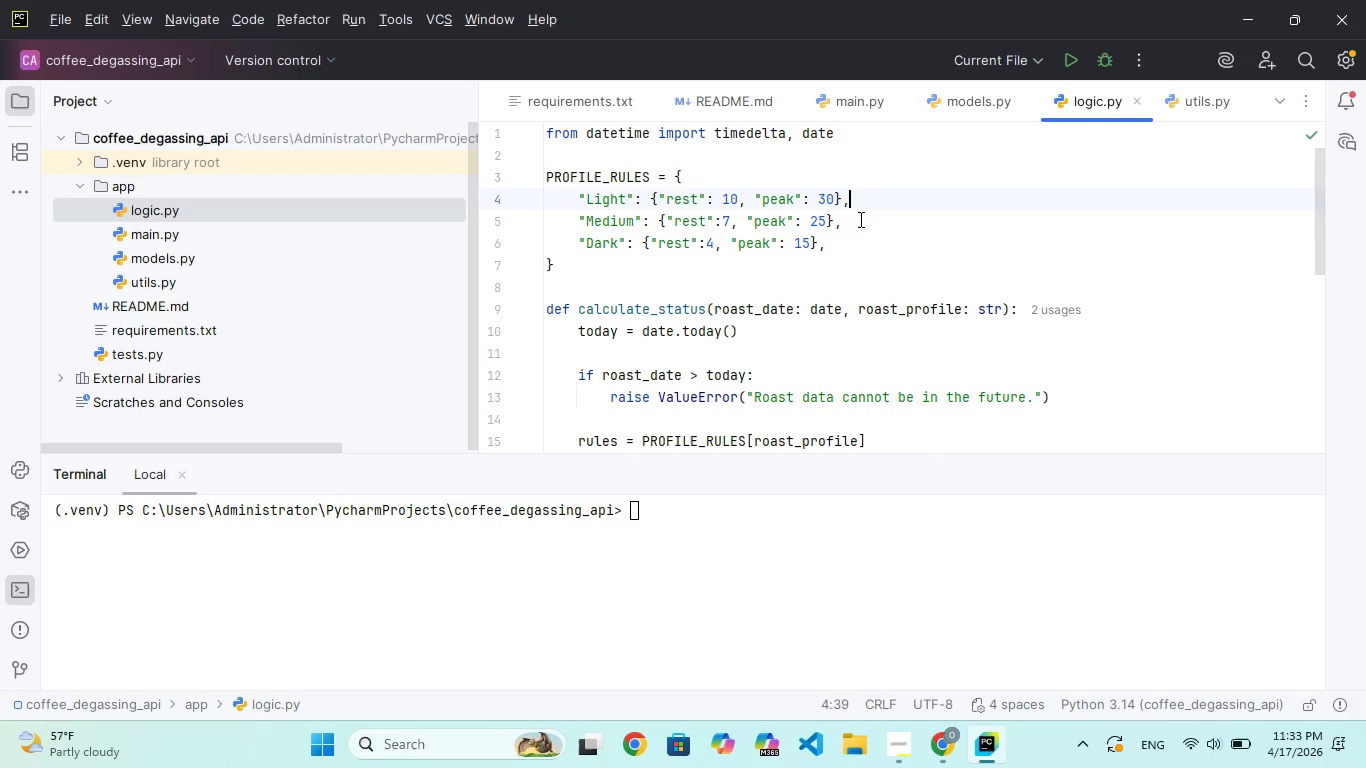 
left_click([859, 235])
 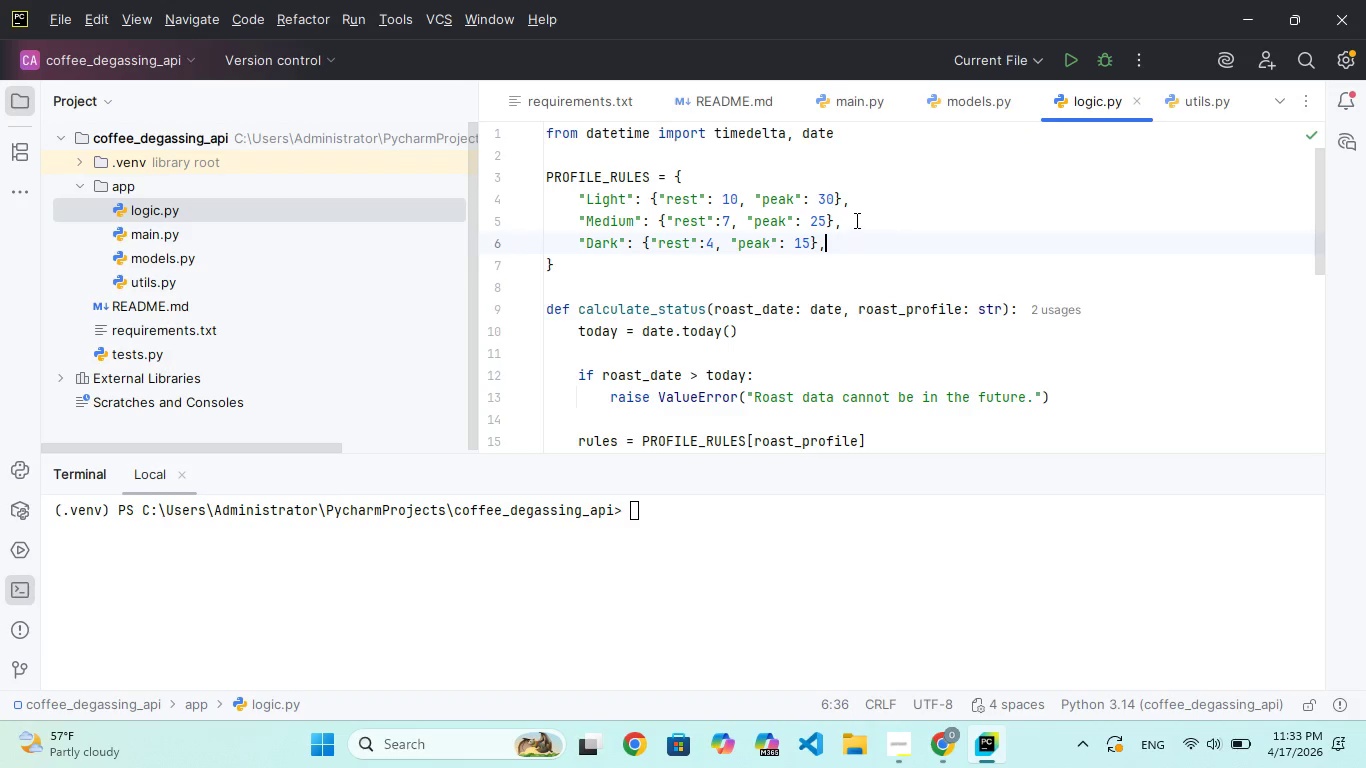 
left_click([855, 220])
 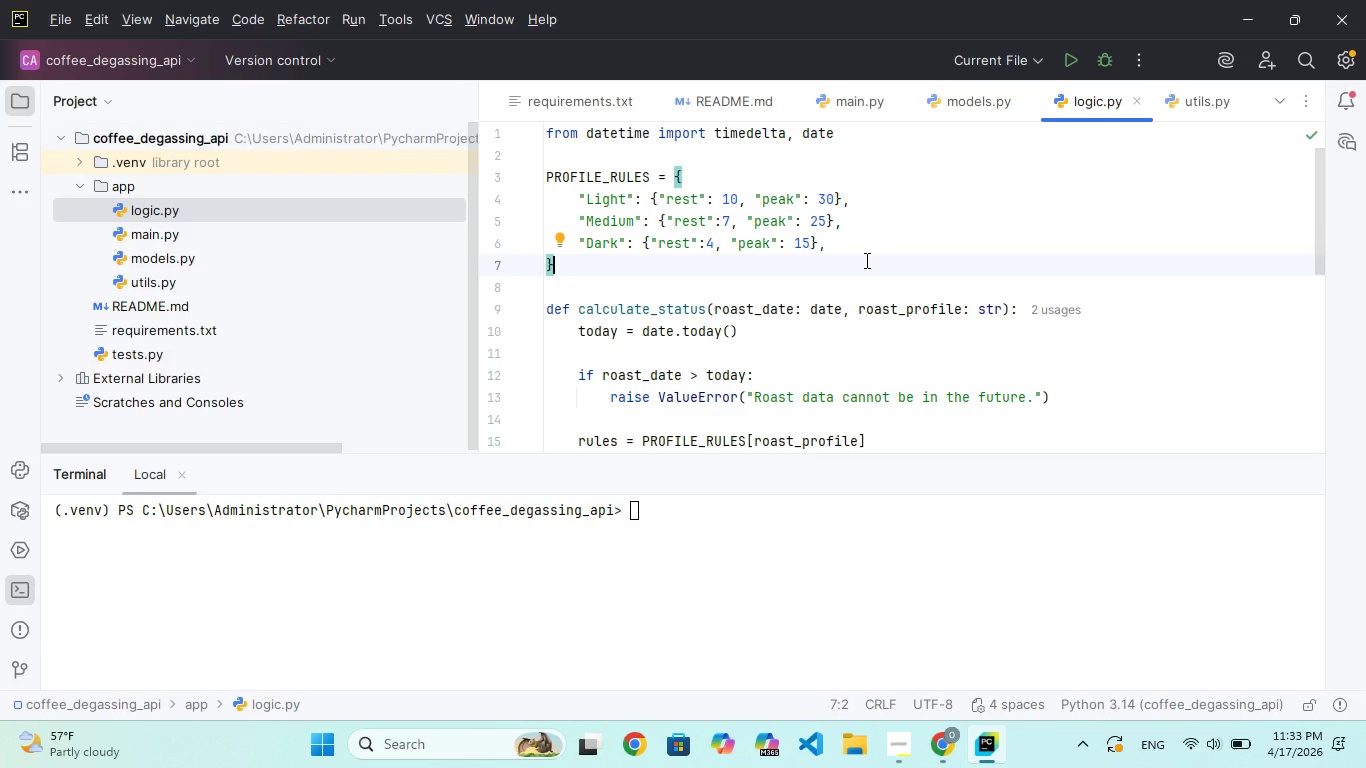 
wait(5.38)
 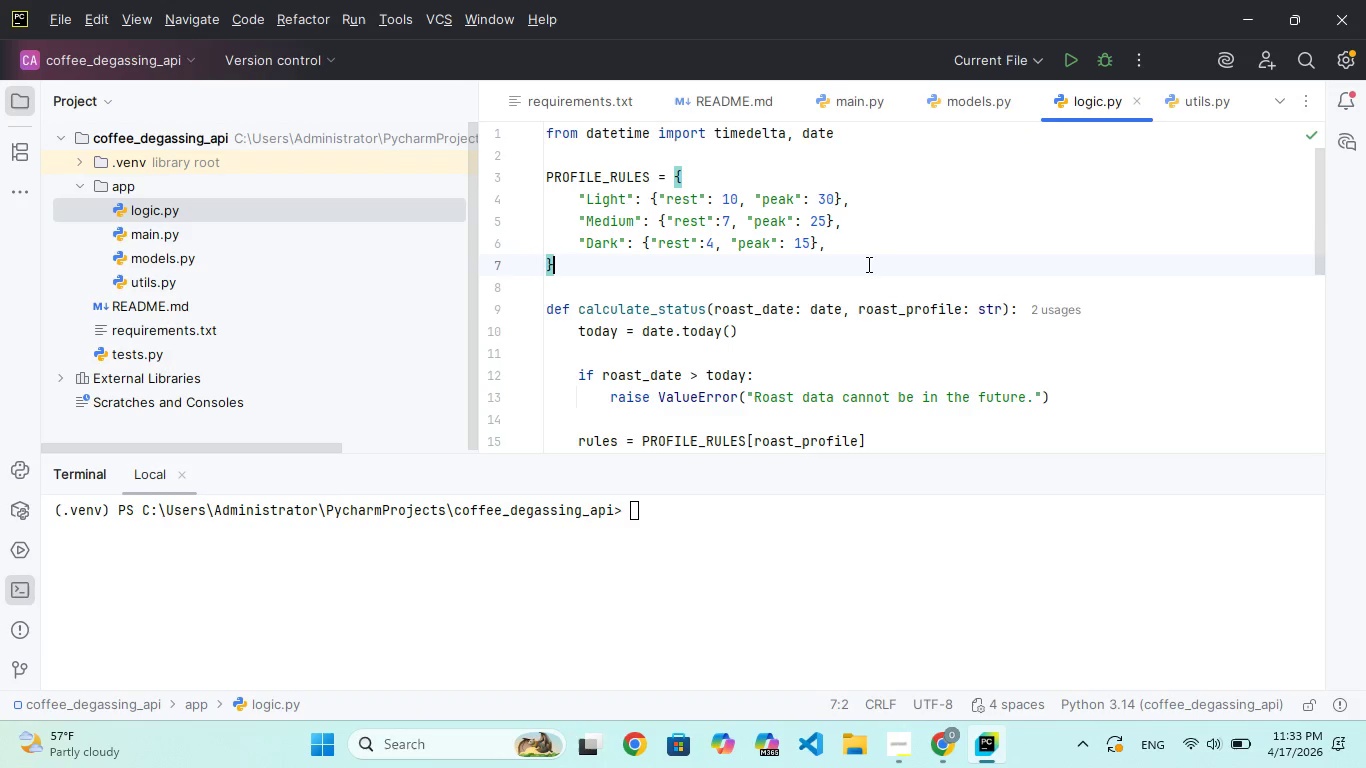 
left_click([864, 252])
 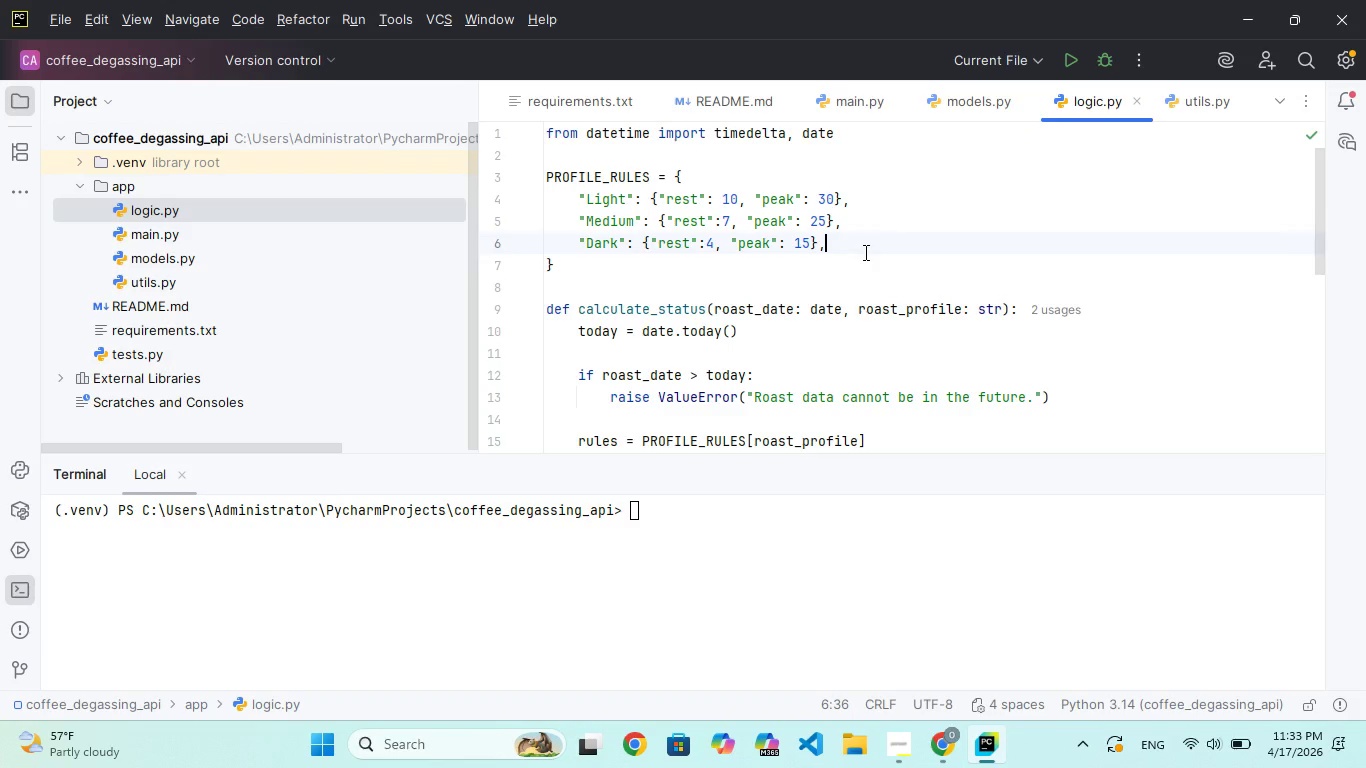 
left_click_drag(start_coordinate=[864, 252], to_coordinate=[864, 258])
 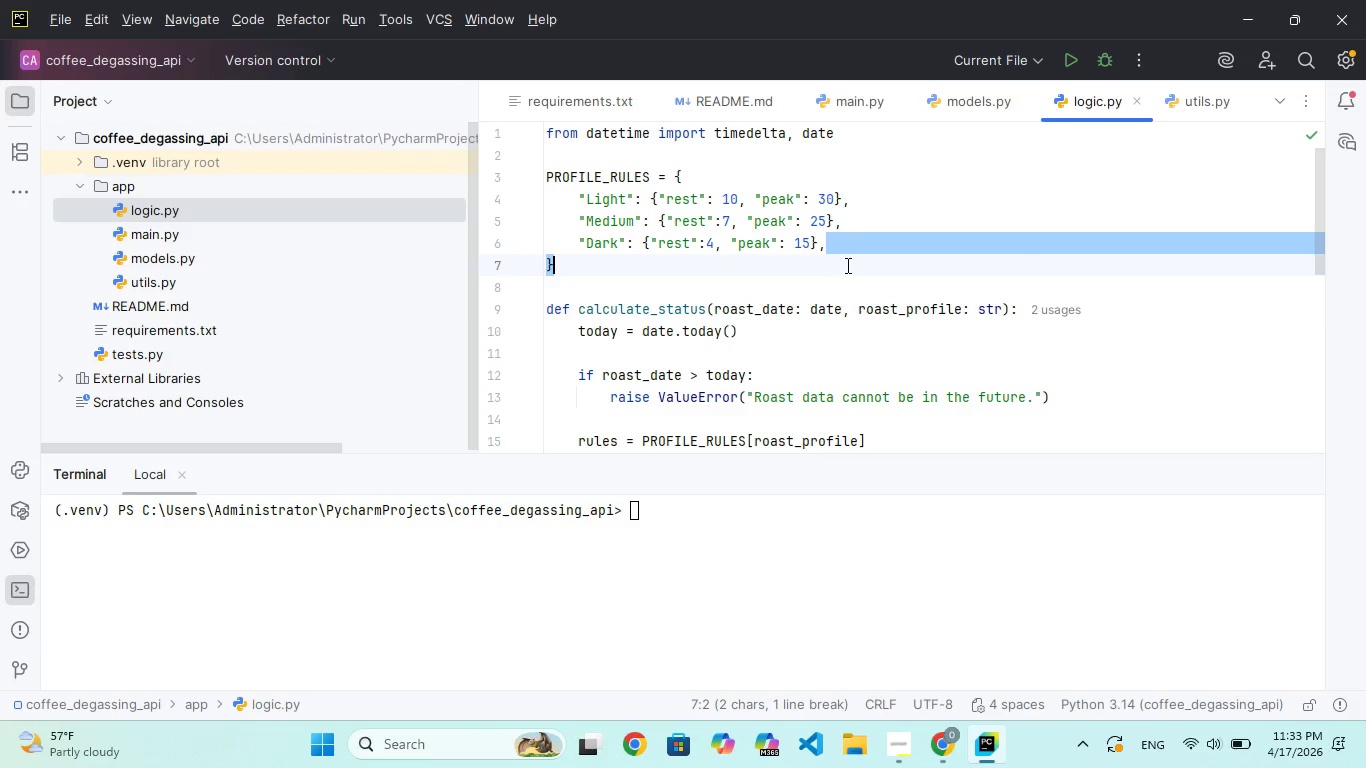 
double_click([846, 266])
 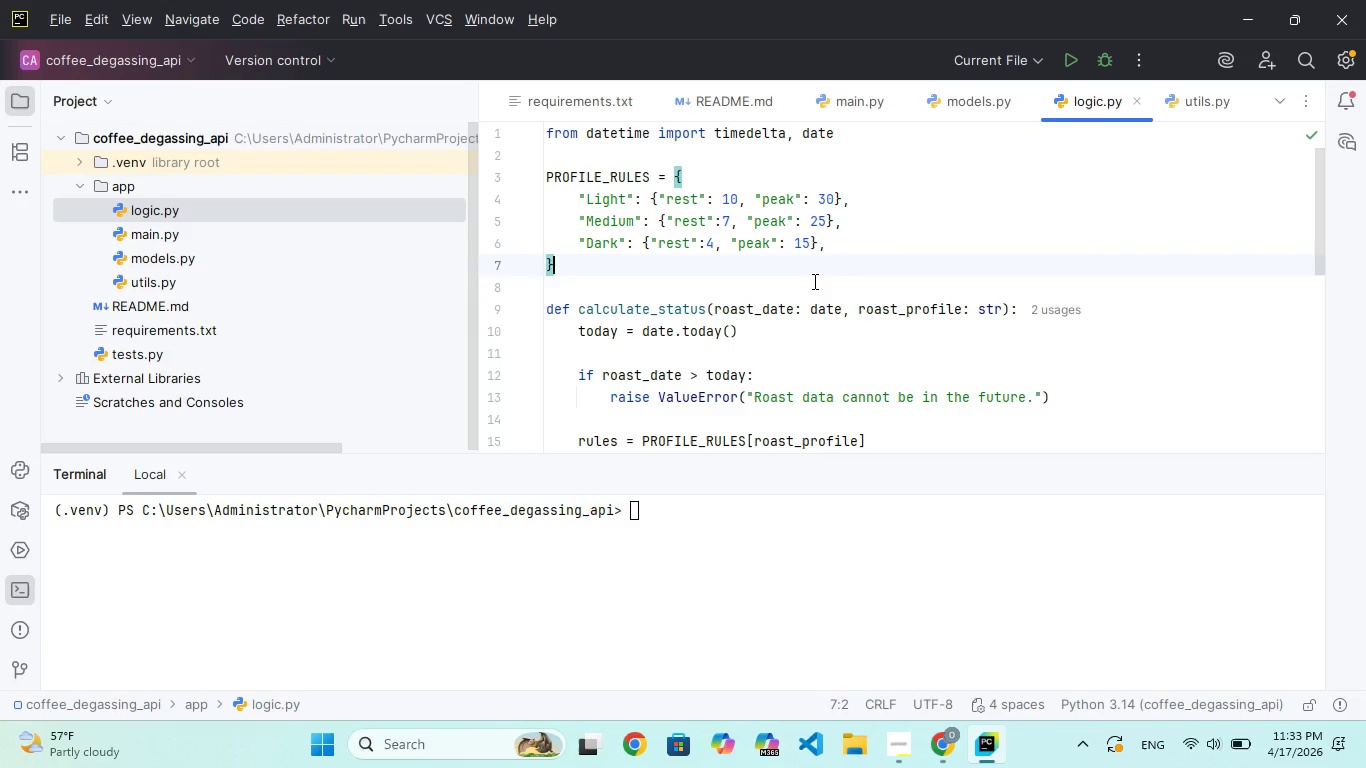 
left_click([813, 283])
 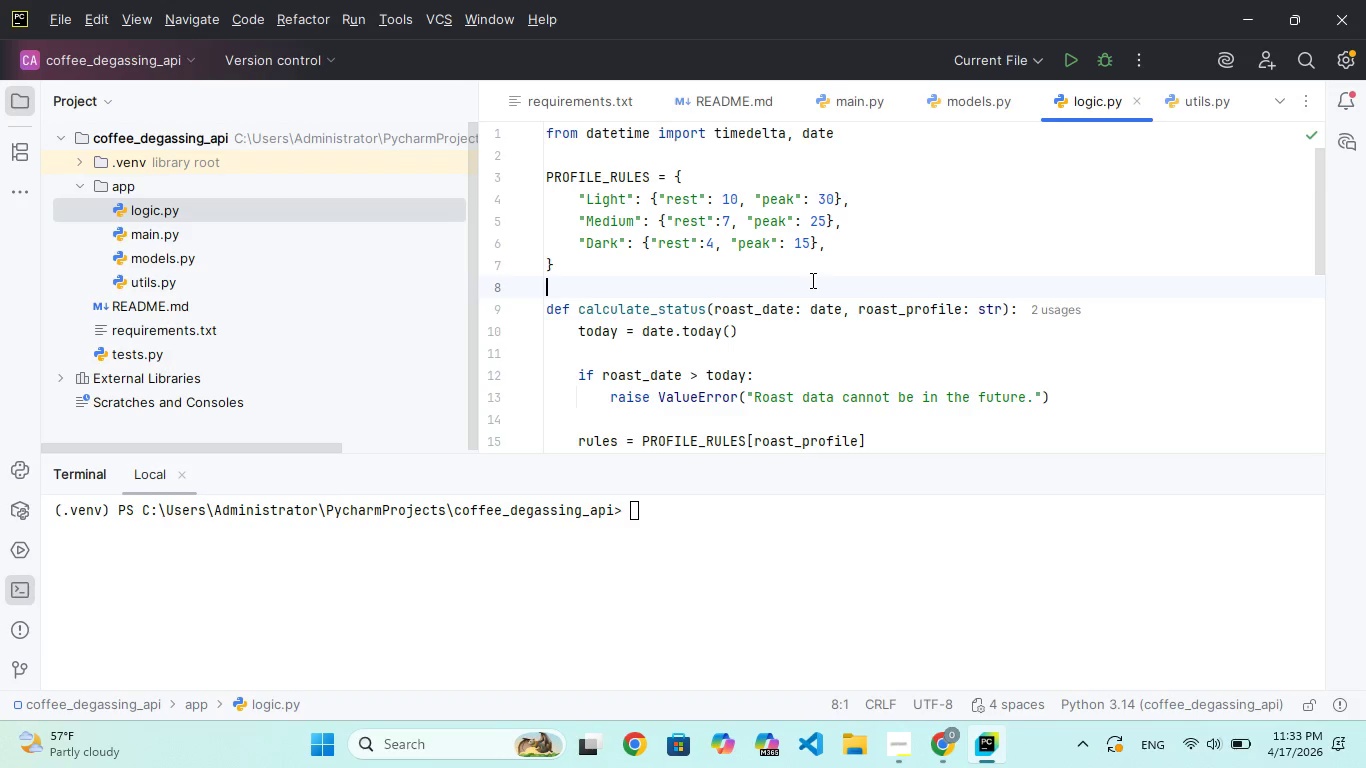 
wait(12.5)
 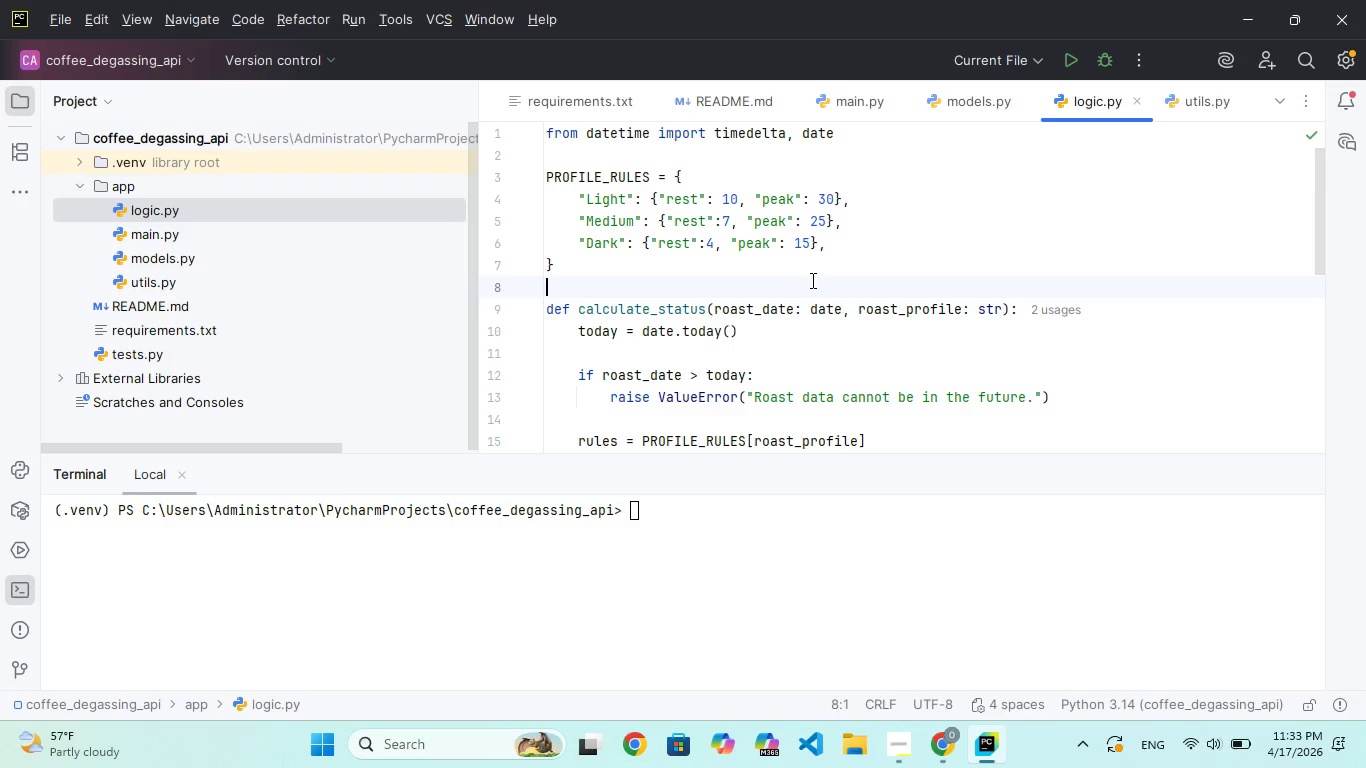 
scroll: coordinate [810, 273], scroll_direction: down, amount: 22.0
 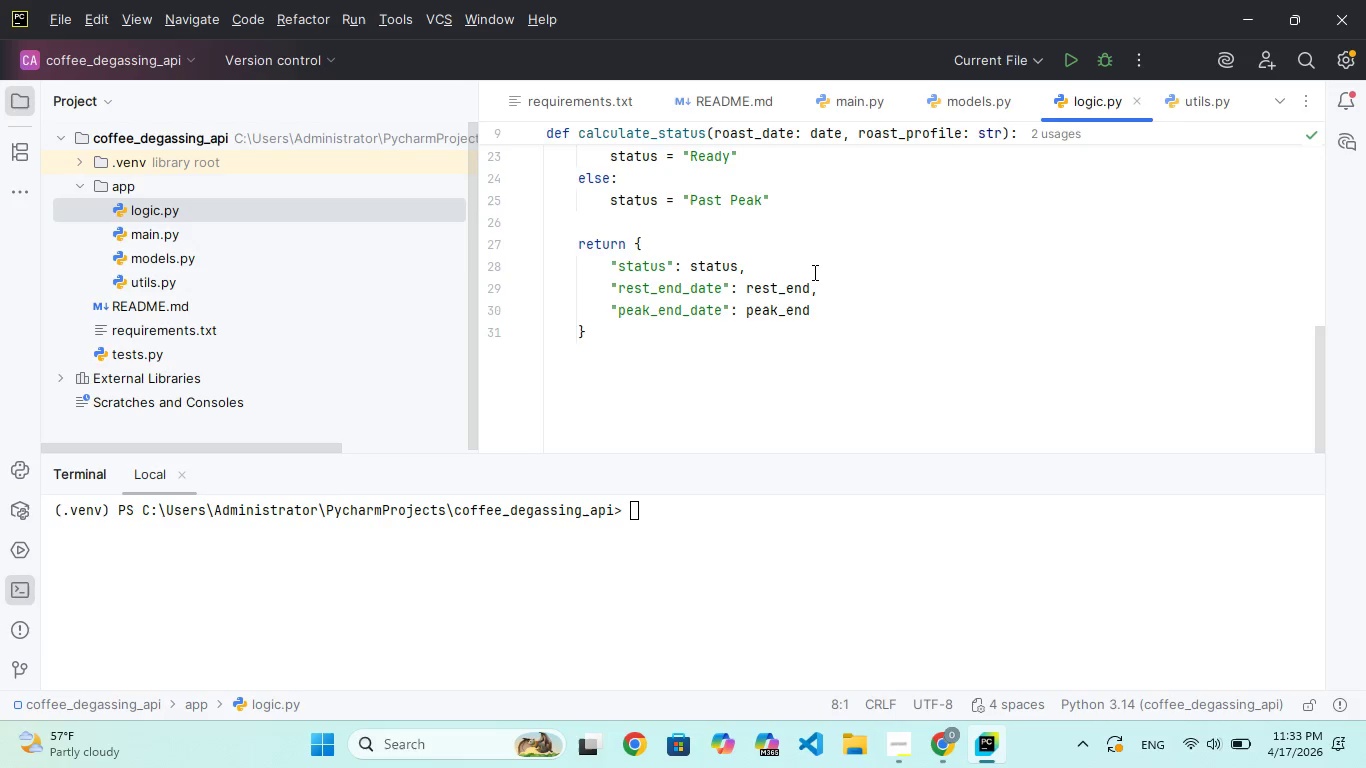 
left_click([813, 272])
 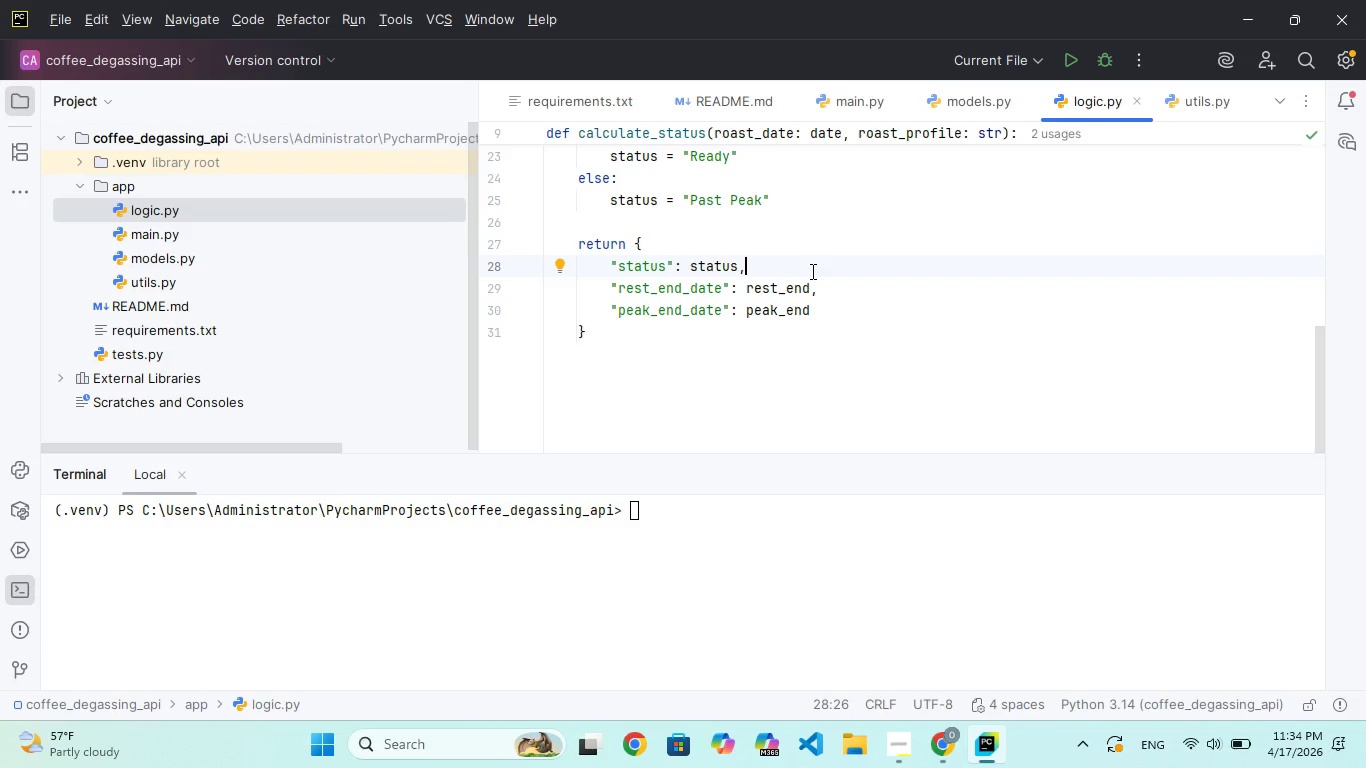 
wait(21.7)
 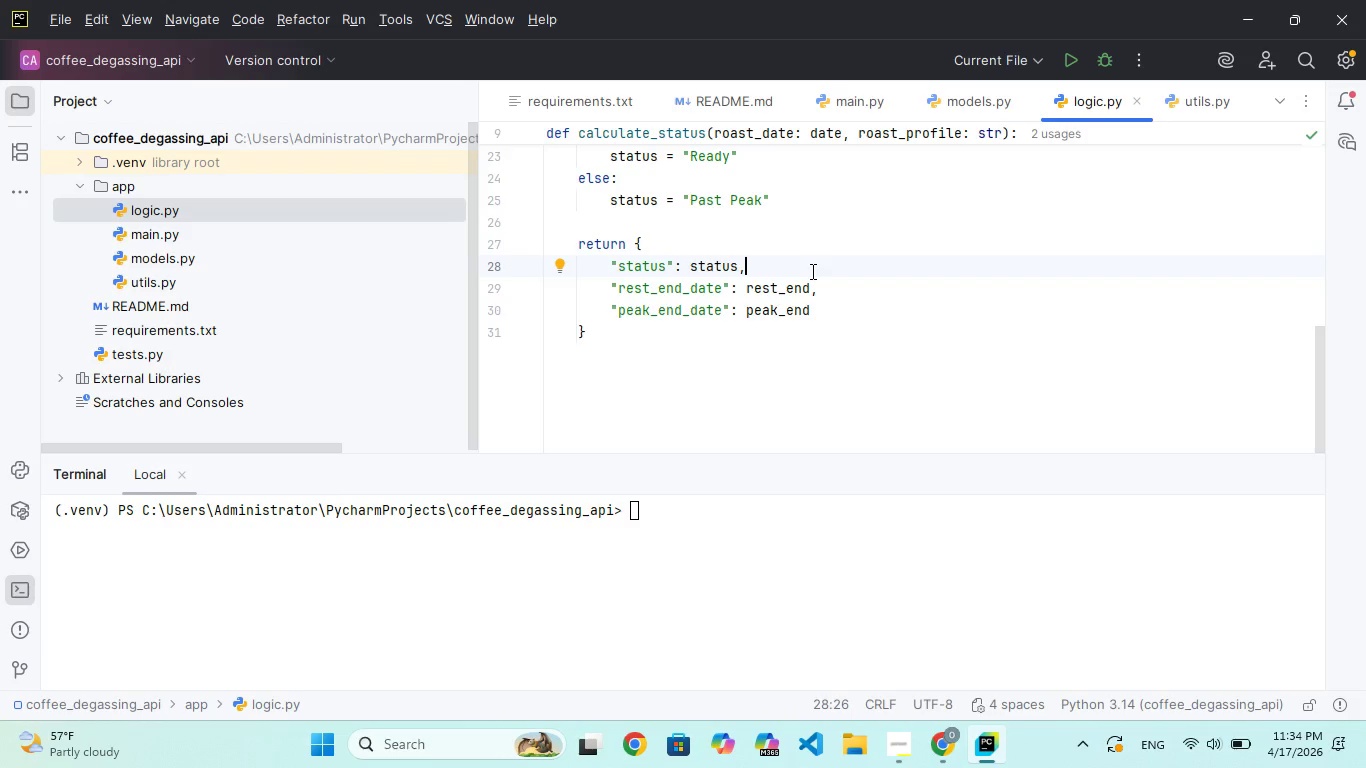 
scroll: coordinate [651, 304], scroll_direction: up, amount: 123.0
 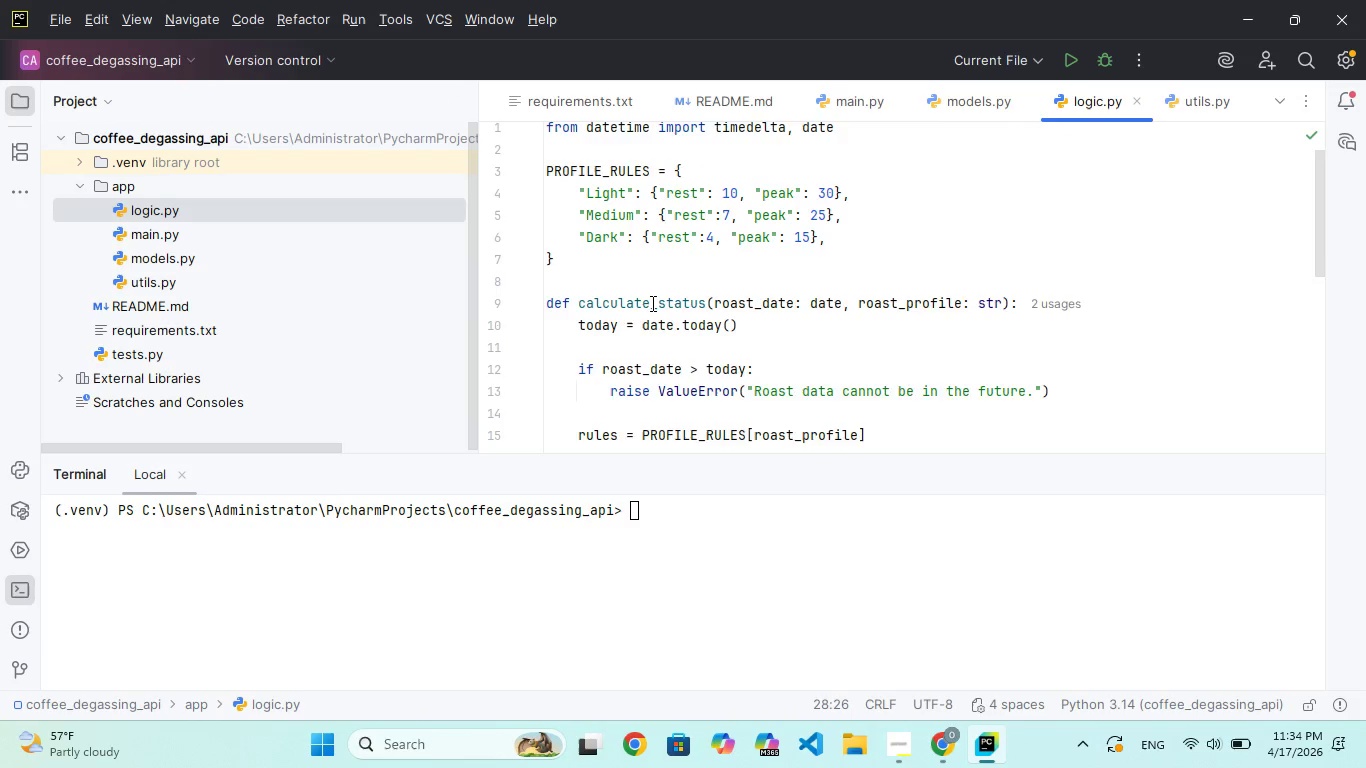 
scroll: coordinate [651, 303], scroll_direction: down, amount: 12.0
 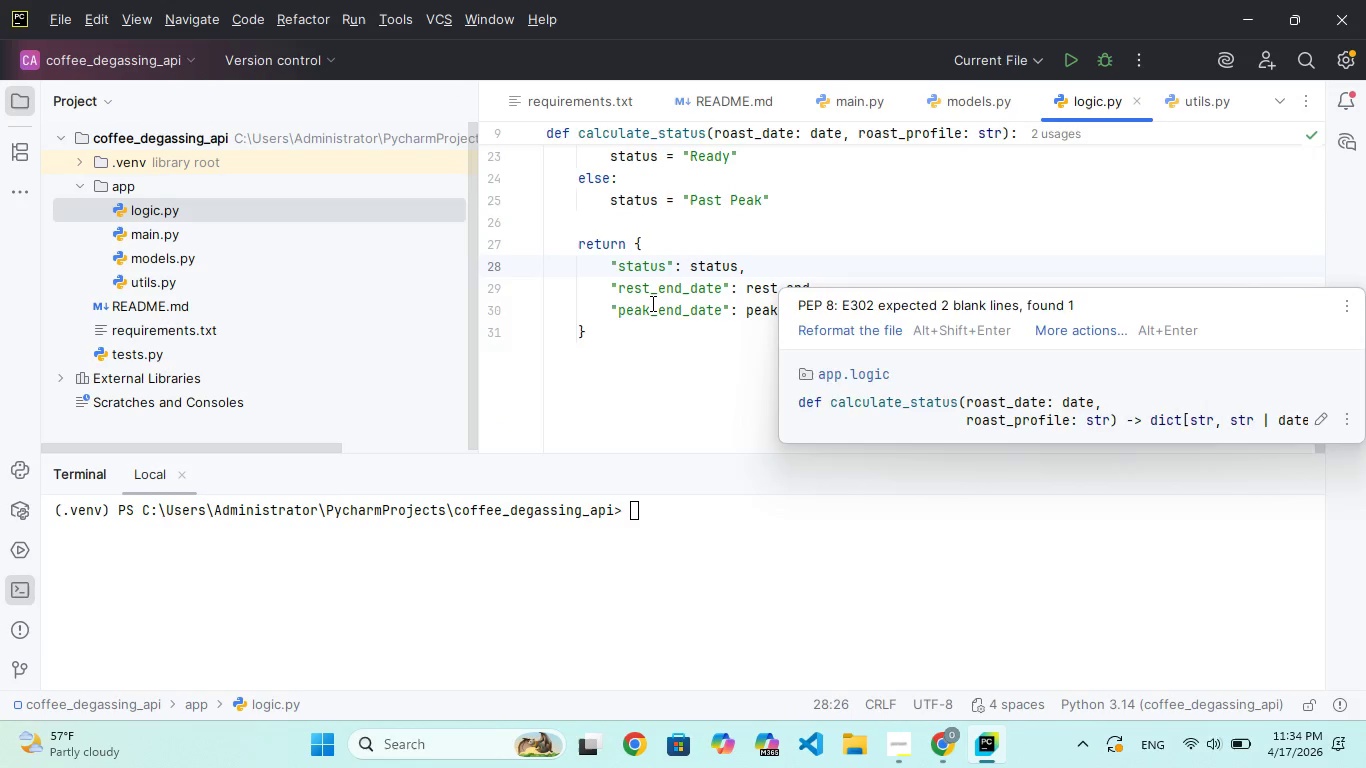 
scroll: coordinate [651, 302], scroll_direction: up, amount: 38.0
 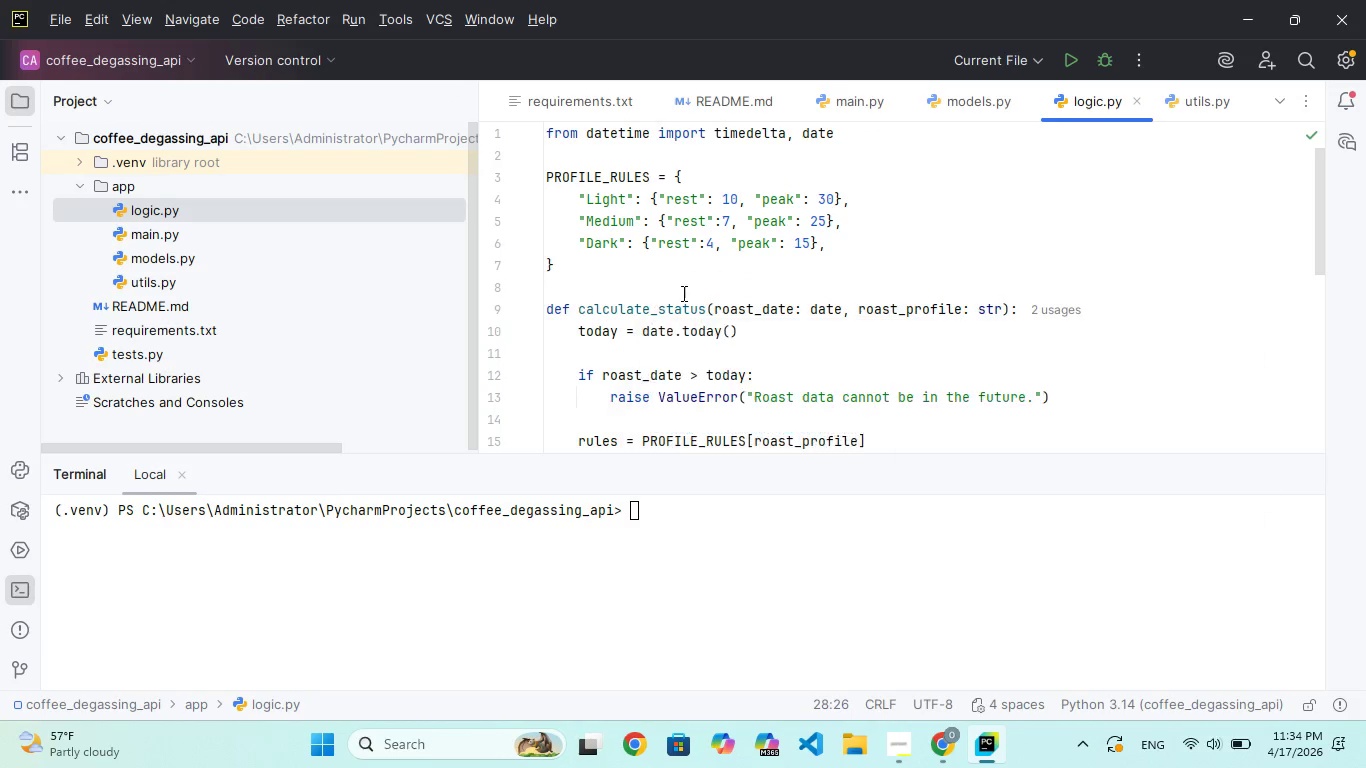 
left_click([683, 293])
 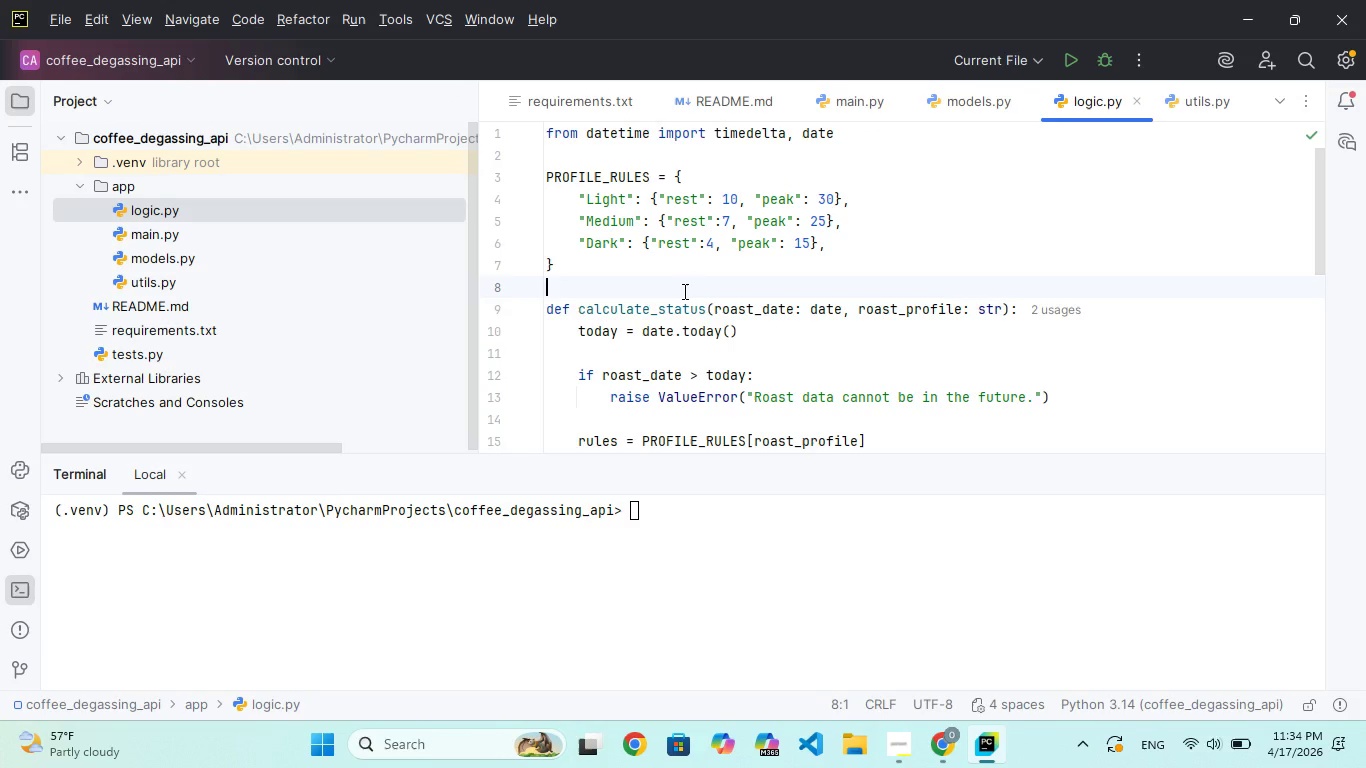 
scroll: coordinate [683, 291], scroll_direction: up, amount: 3.0
 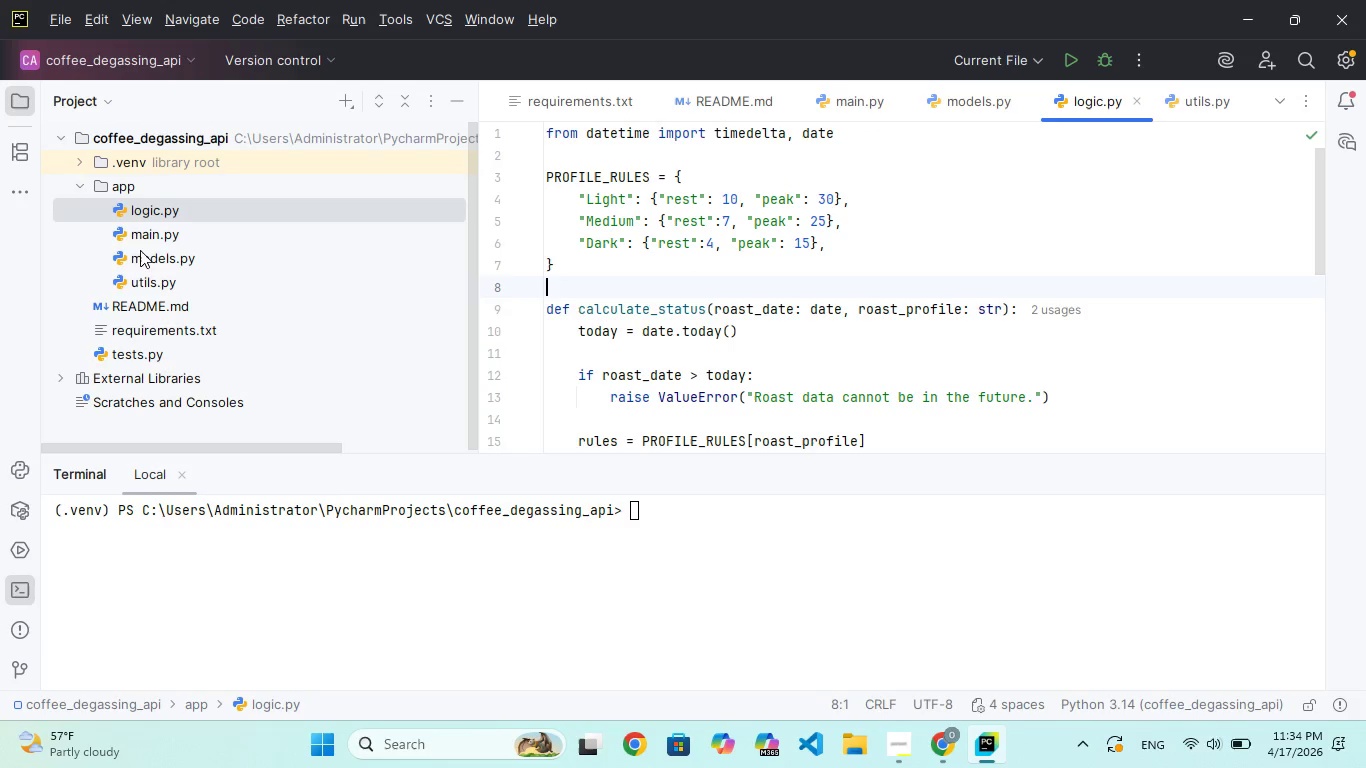 
double_click([143, 240])
 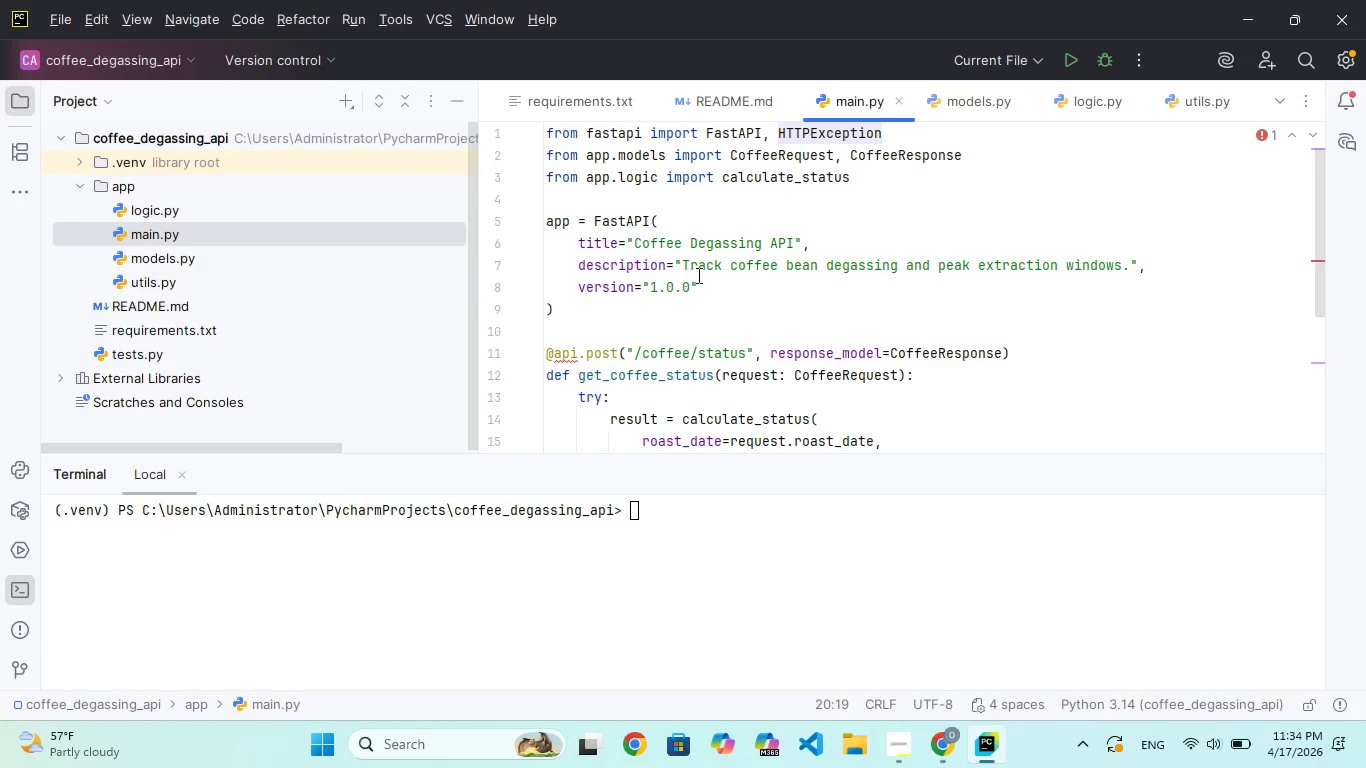 
scroll: coordinate [790, 233], scroll_direction: up, amount: 14.0
 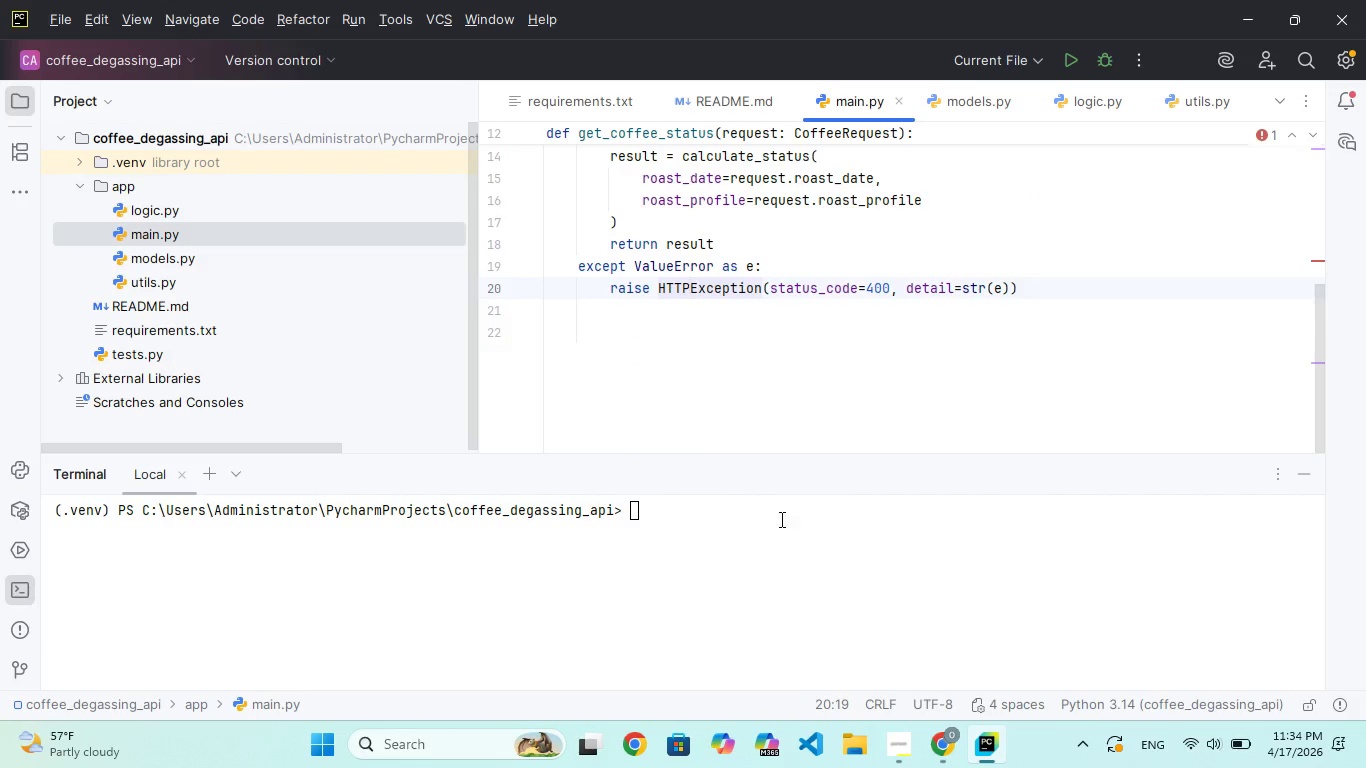 
left_click([724, 523])
 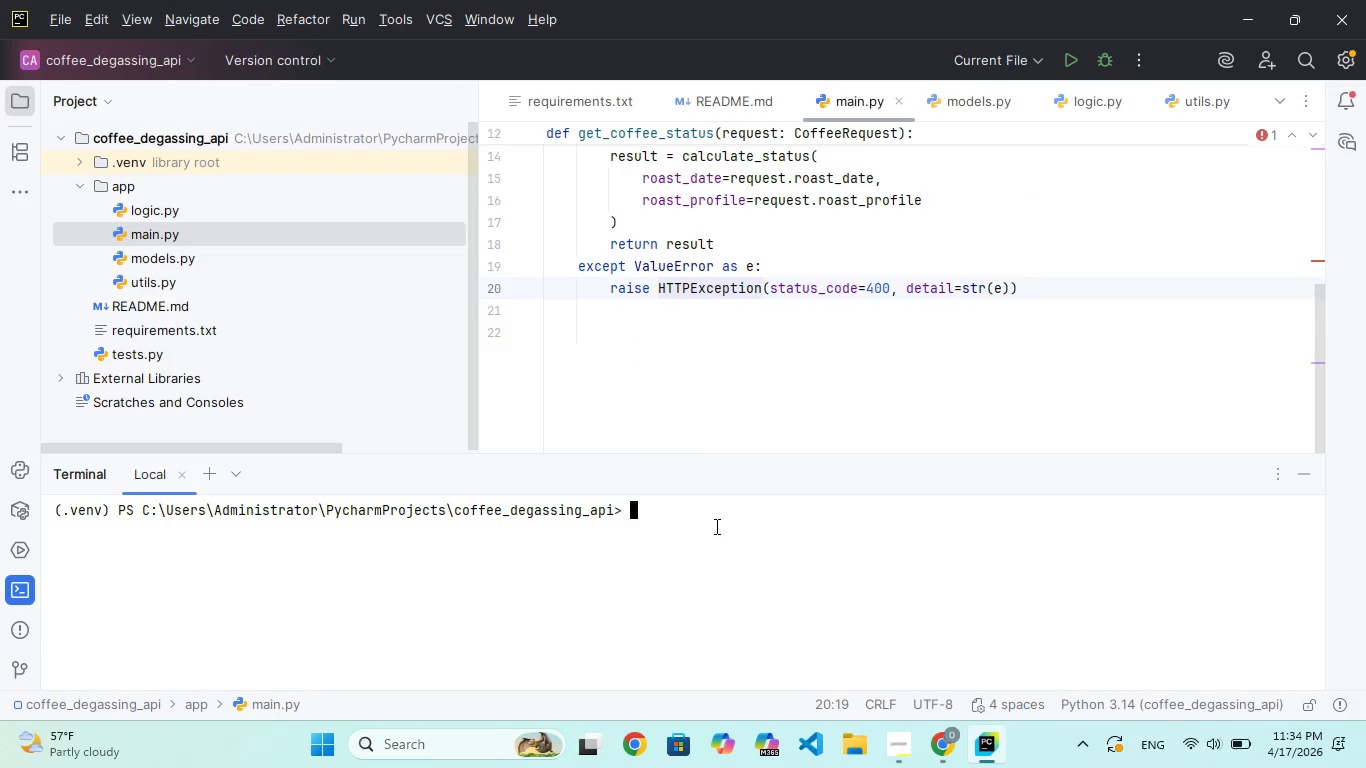 
left_click([689, 529])
 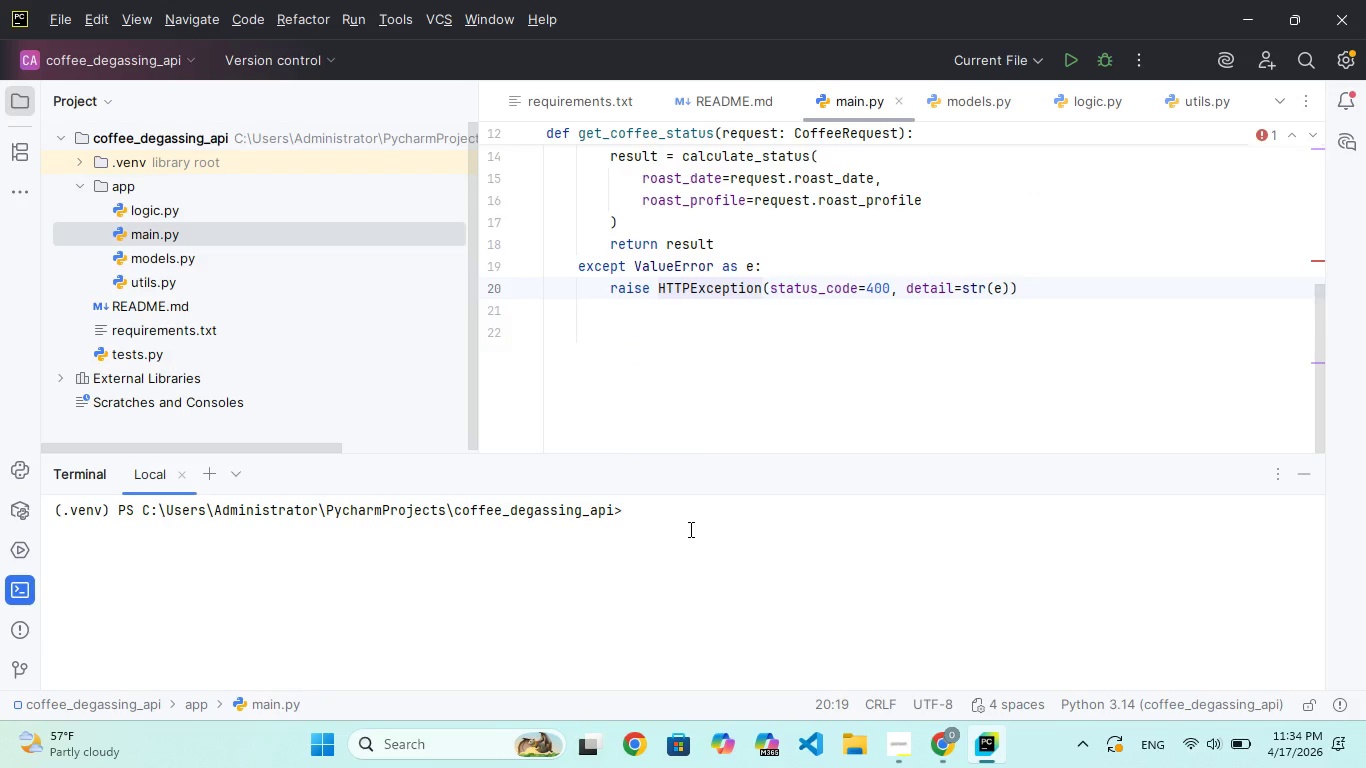 
type(pyhon )
 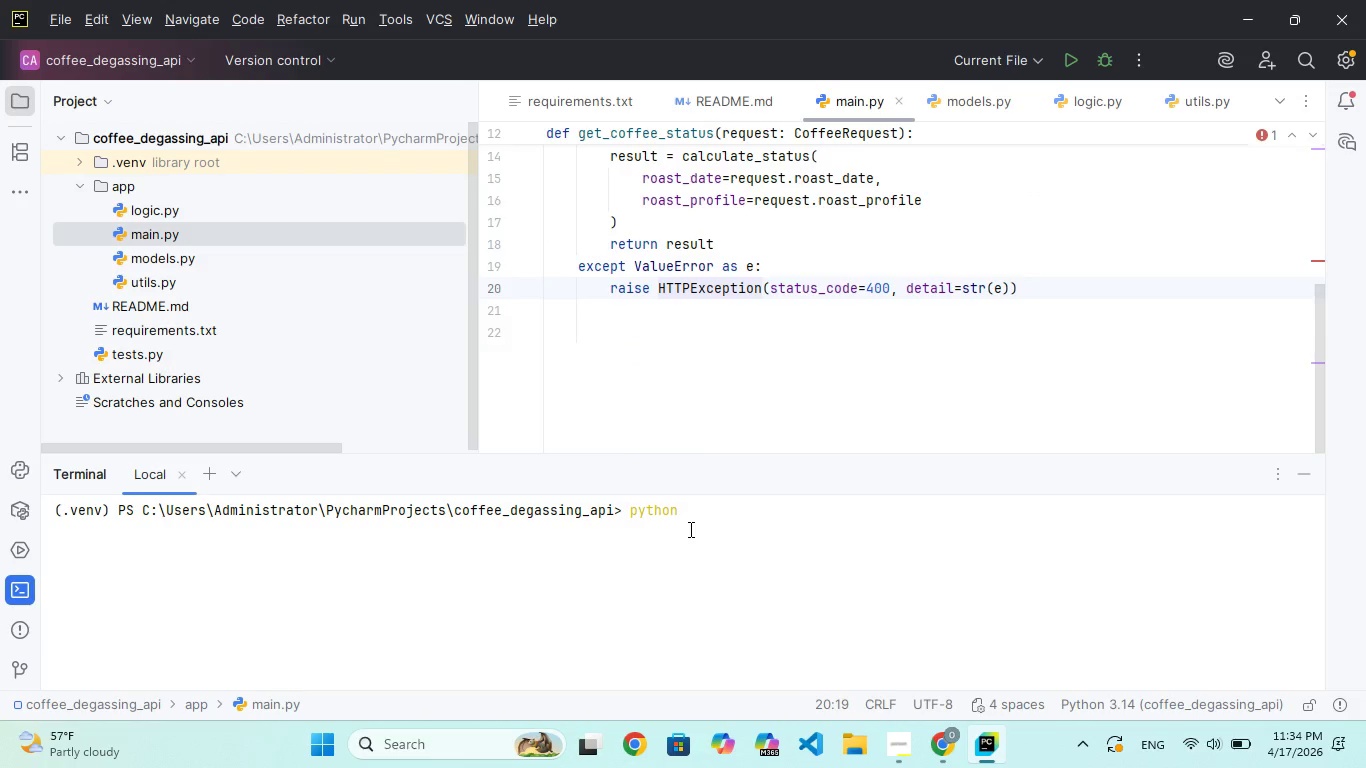 
hold_key(key=T, duration=0.67)
 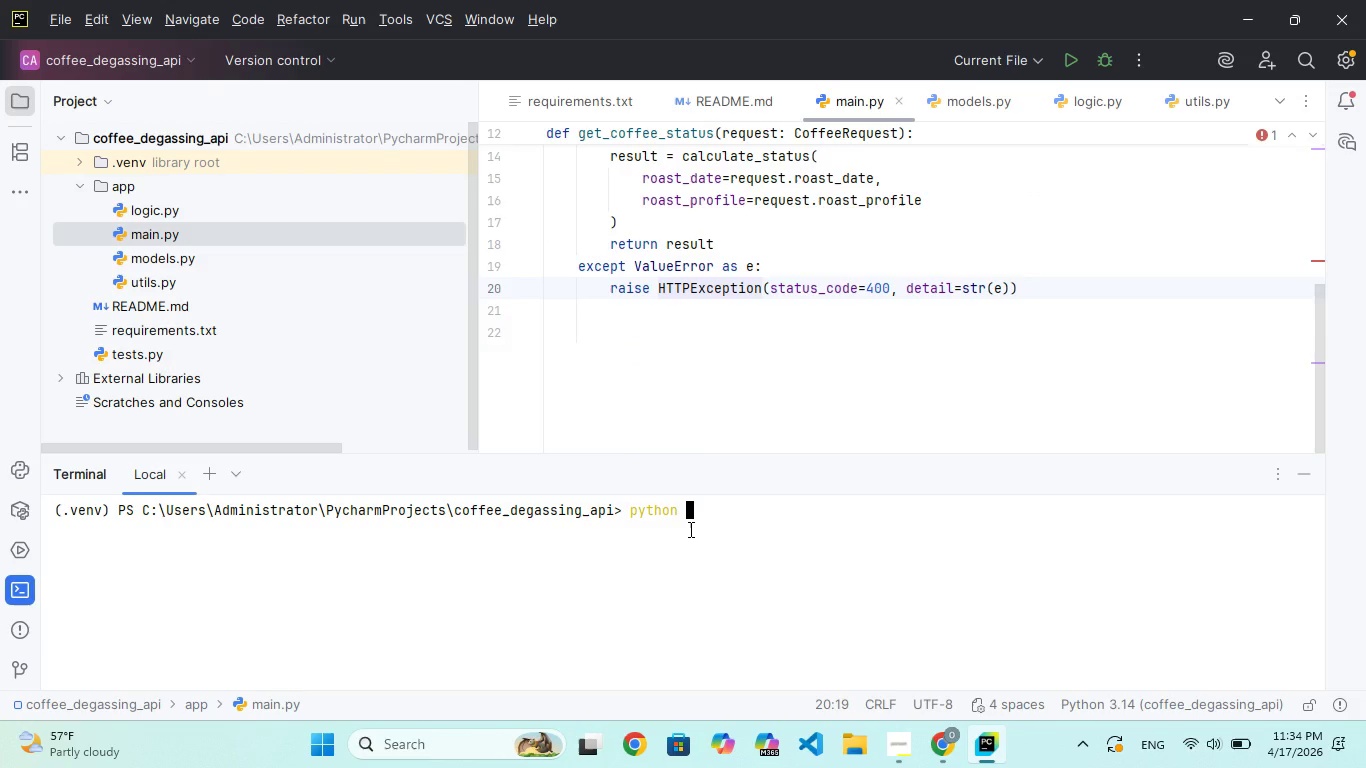 
wait(6.23)
 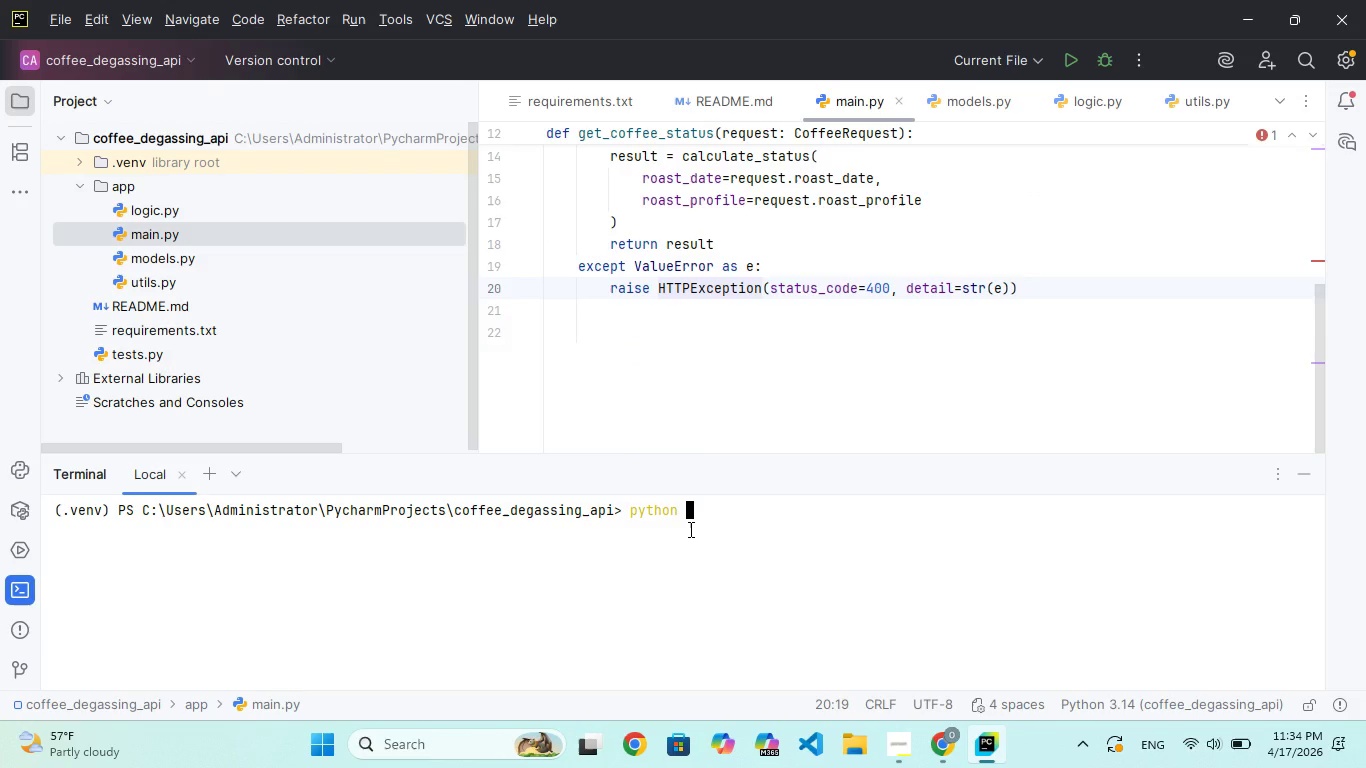 
type(main.py)
 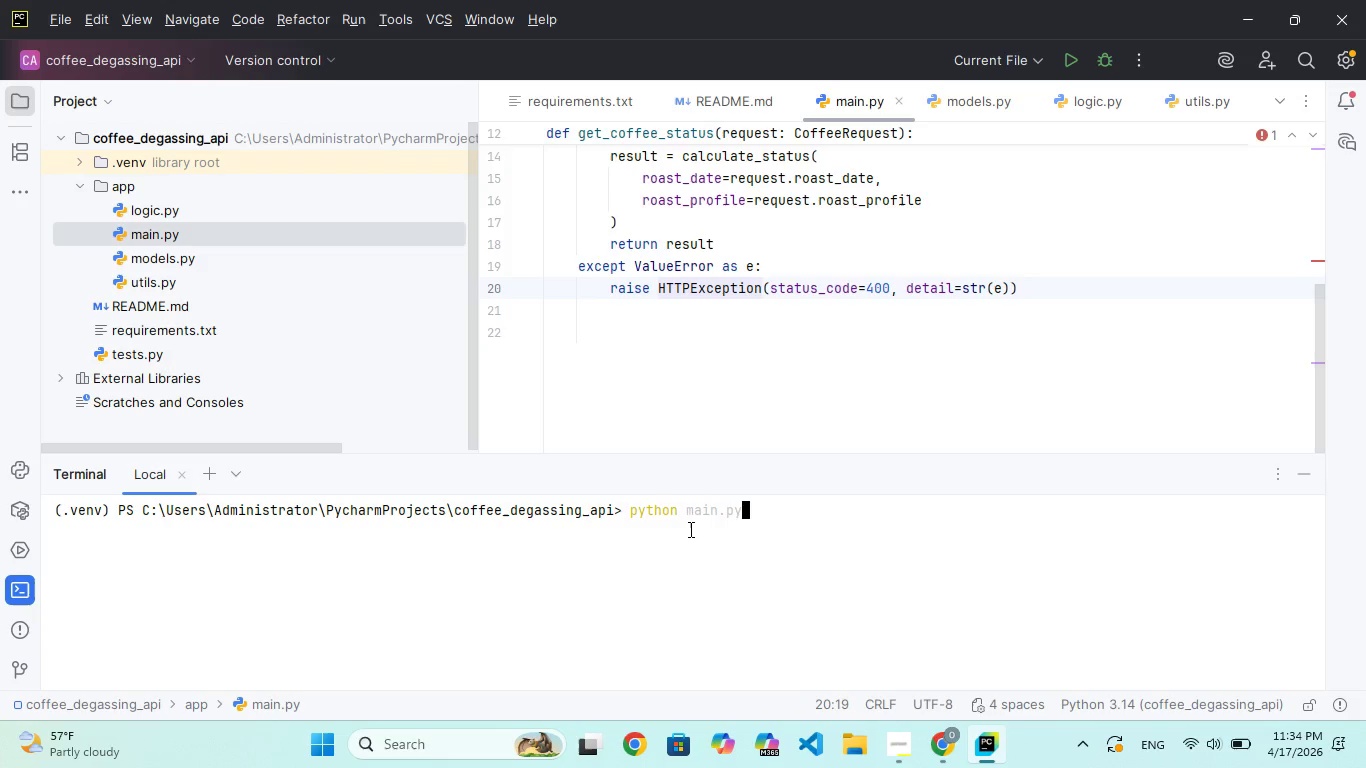 
key(Enter)
 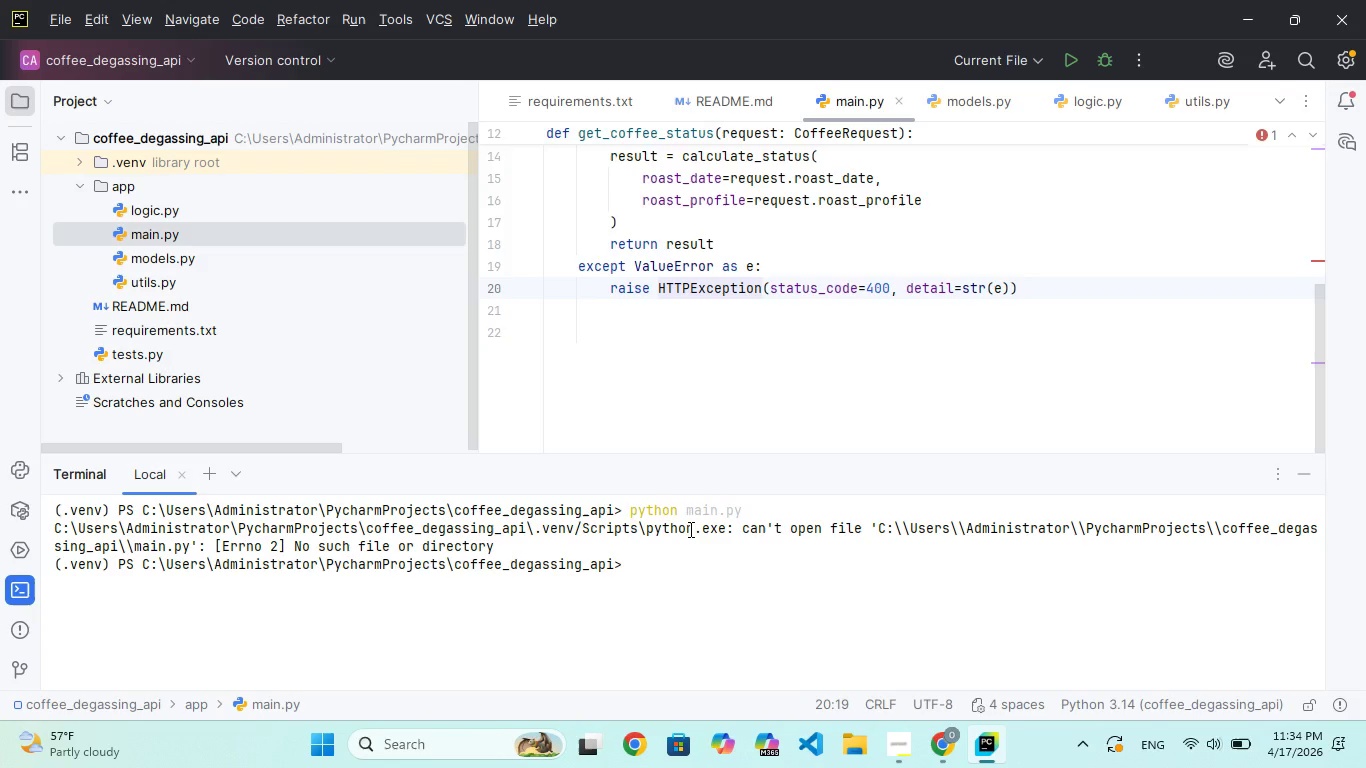 
type(cls)
 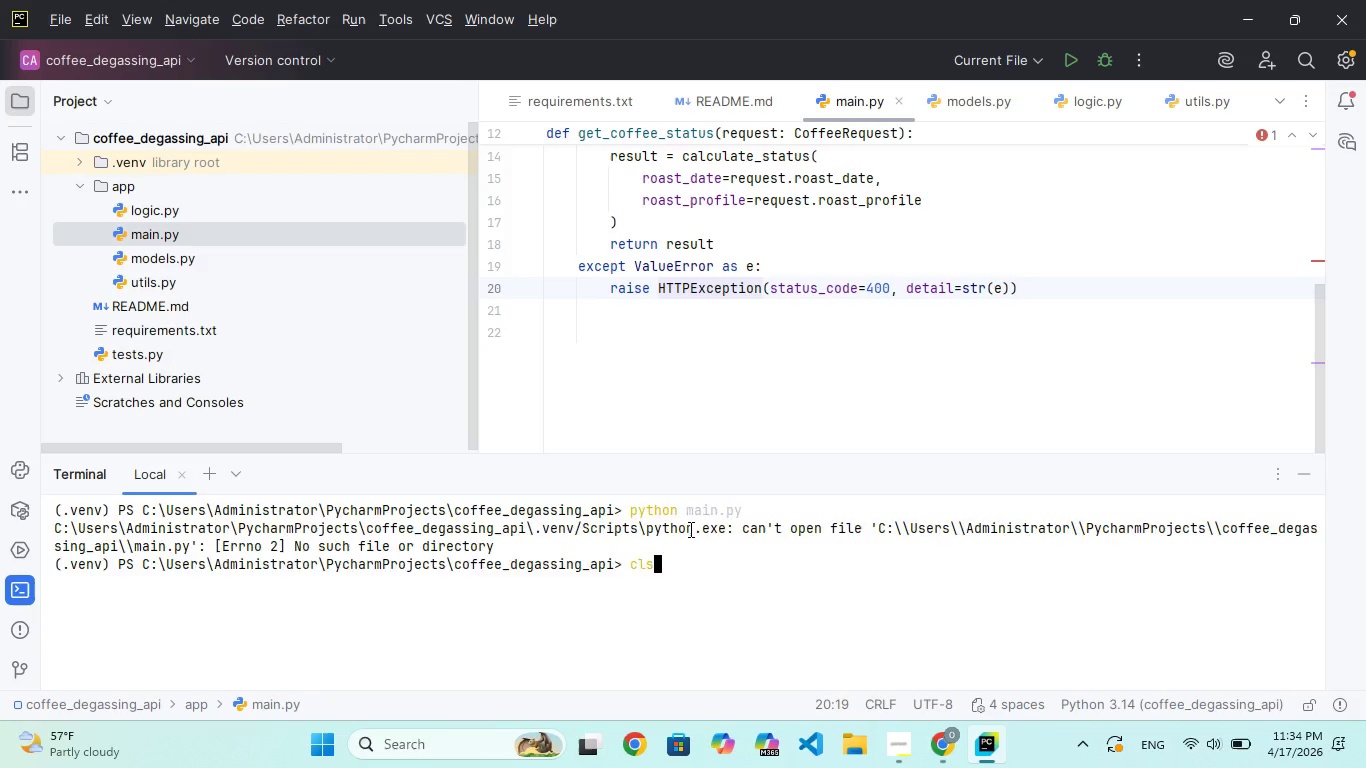 
key(Enter)
 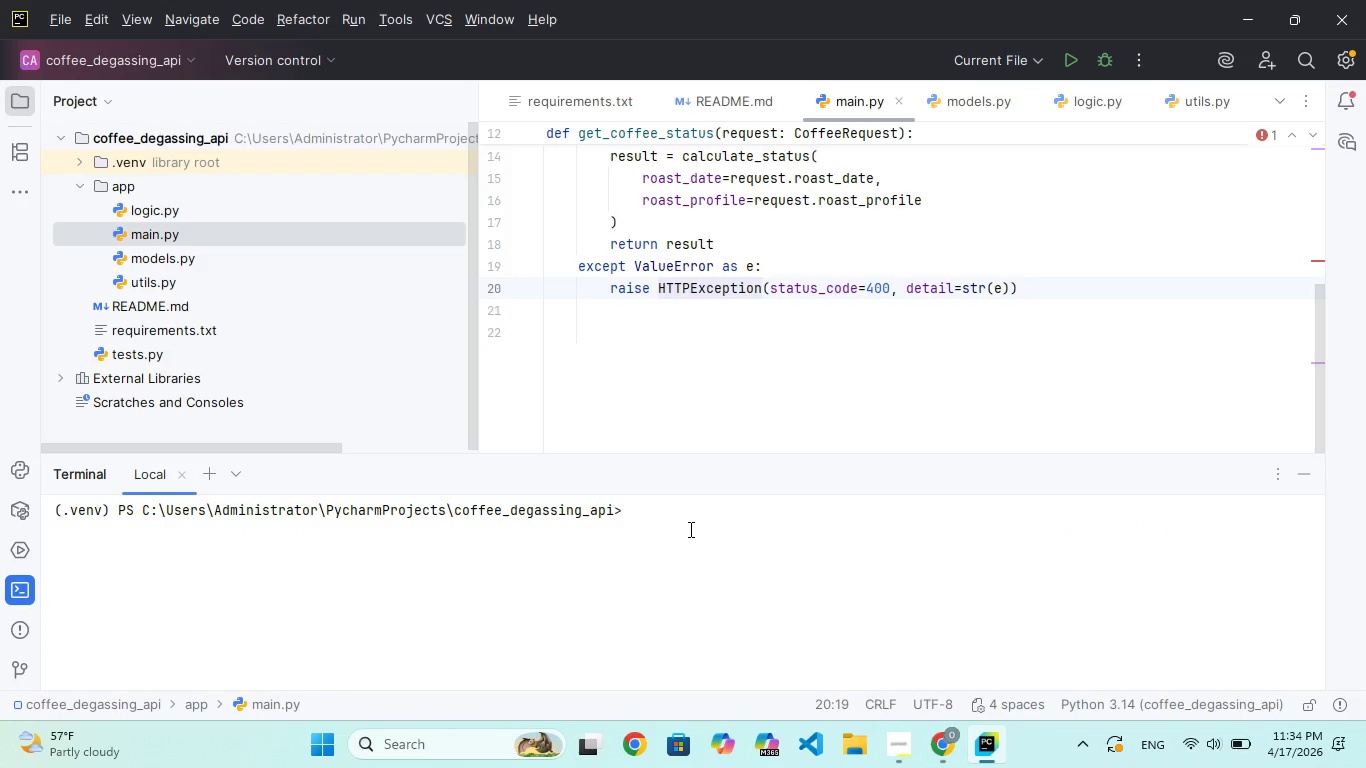 
type(cls)
 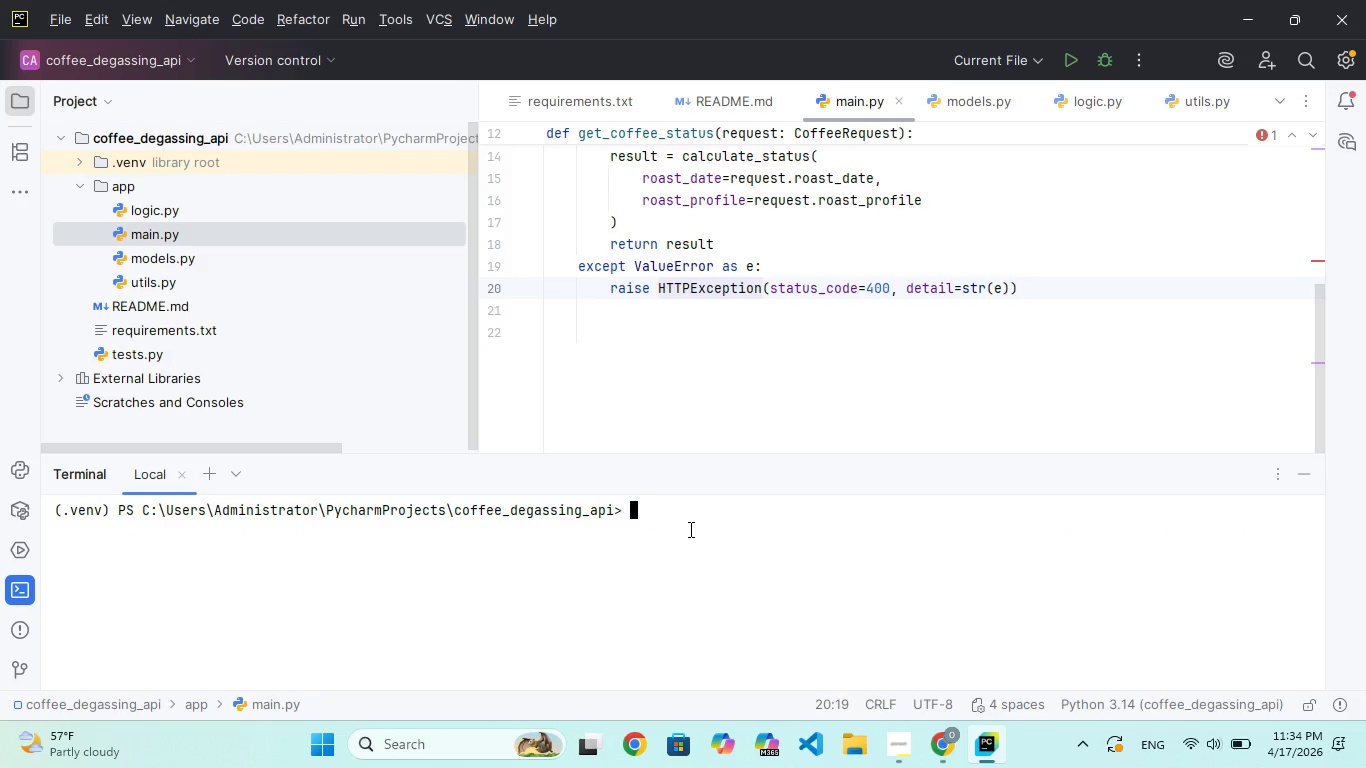 
key(Enter)
 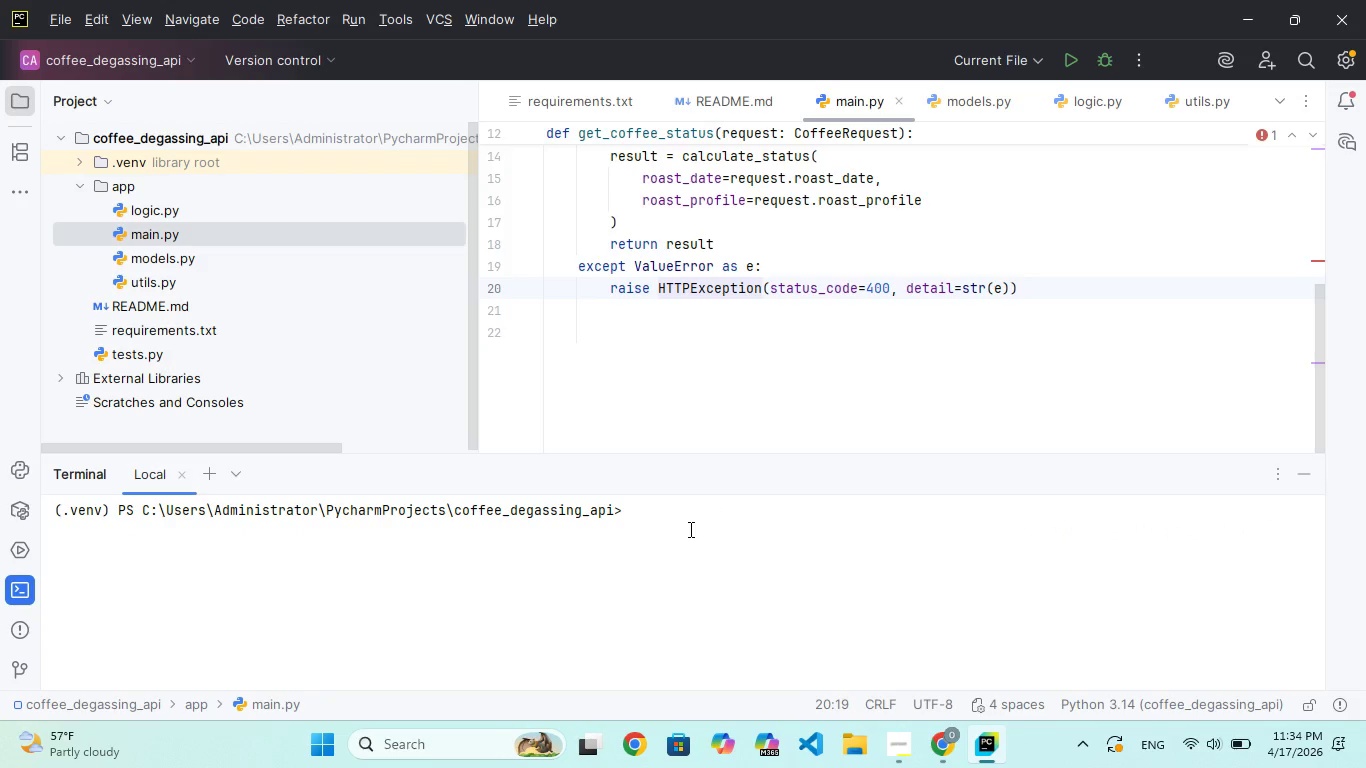 
type(cls)
 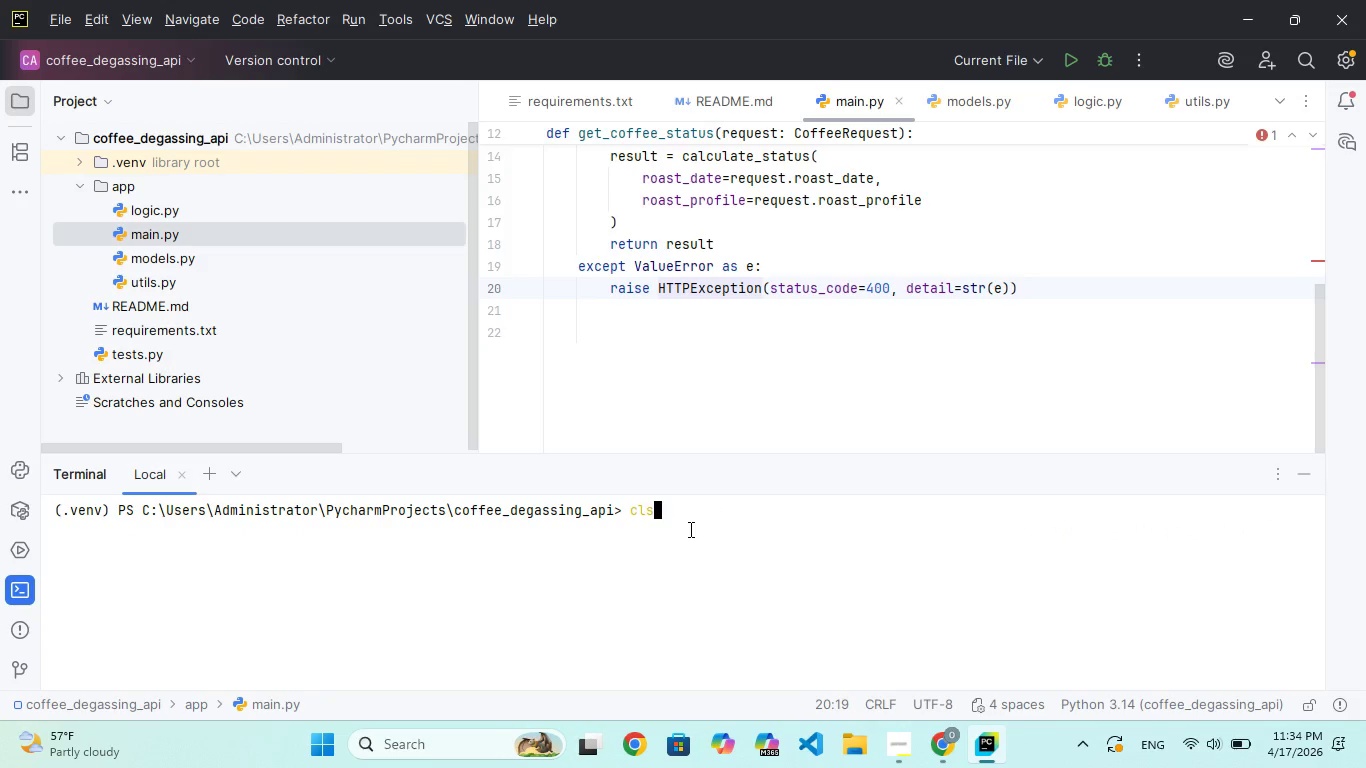 
key(Enter)
 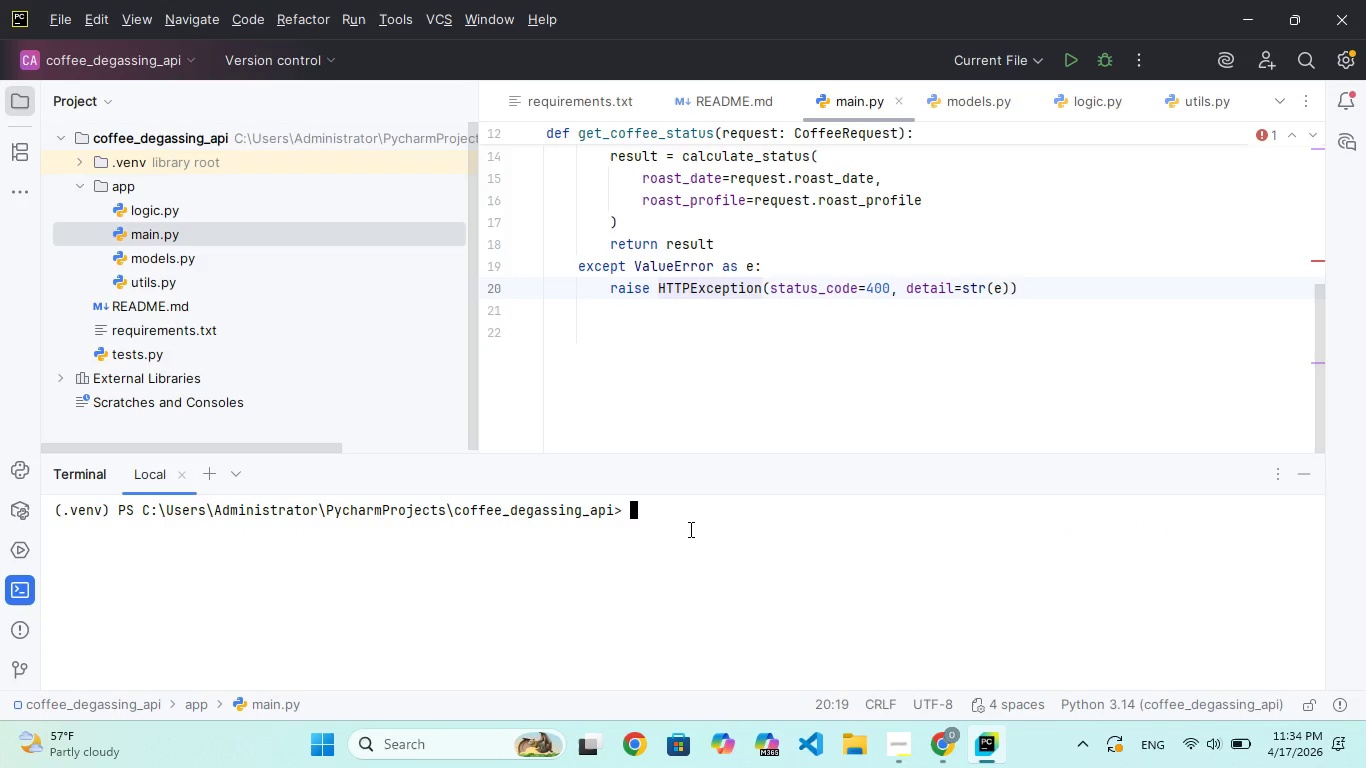 
type(pyhon )
 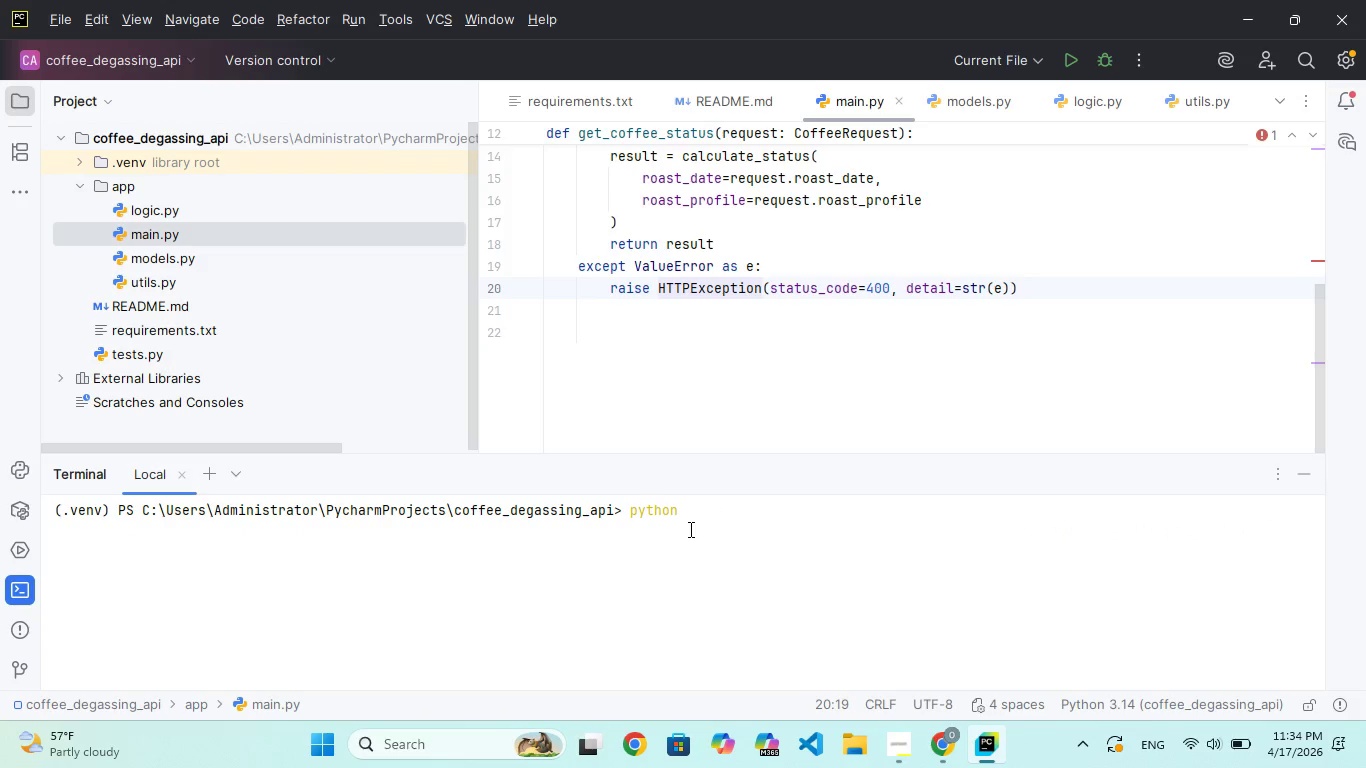 
hold_key(key=T, duration=0.36)
 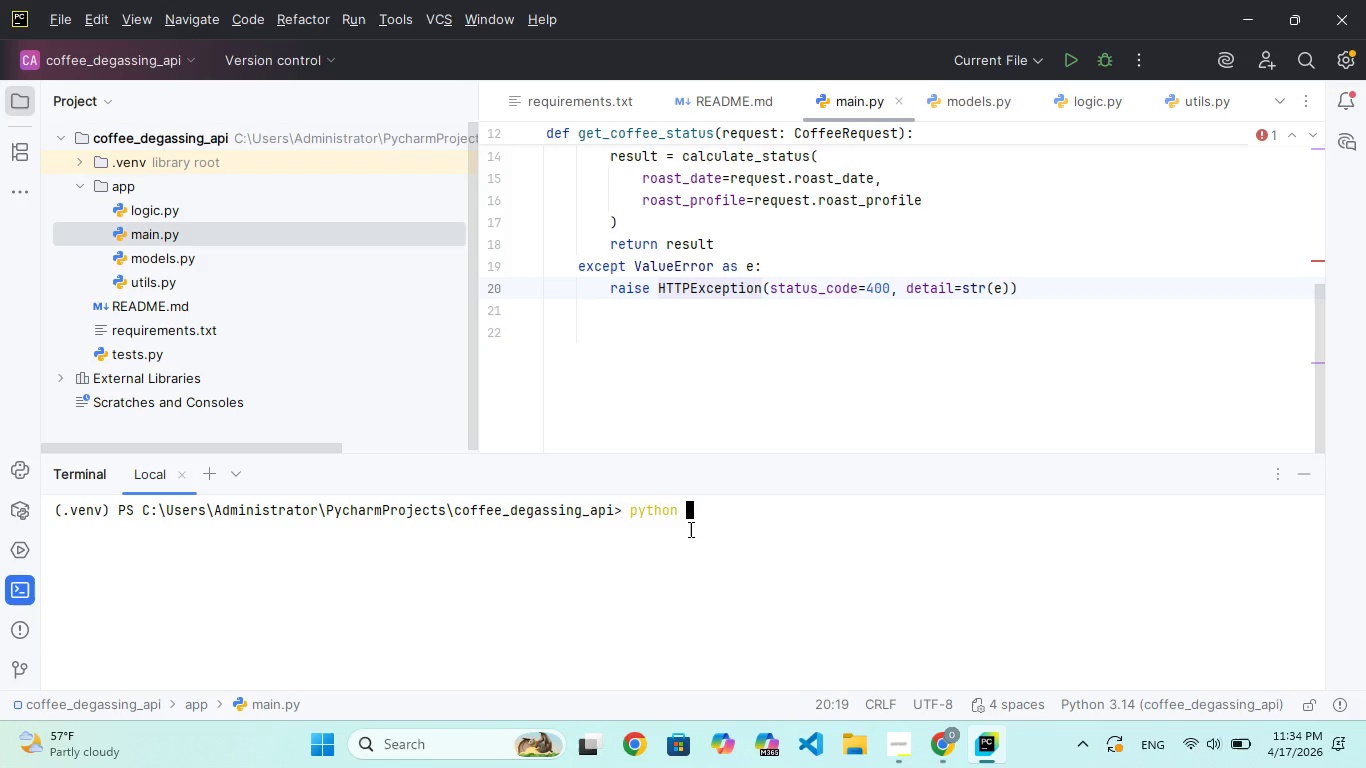 
wait(8.22)
 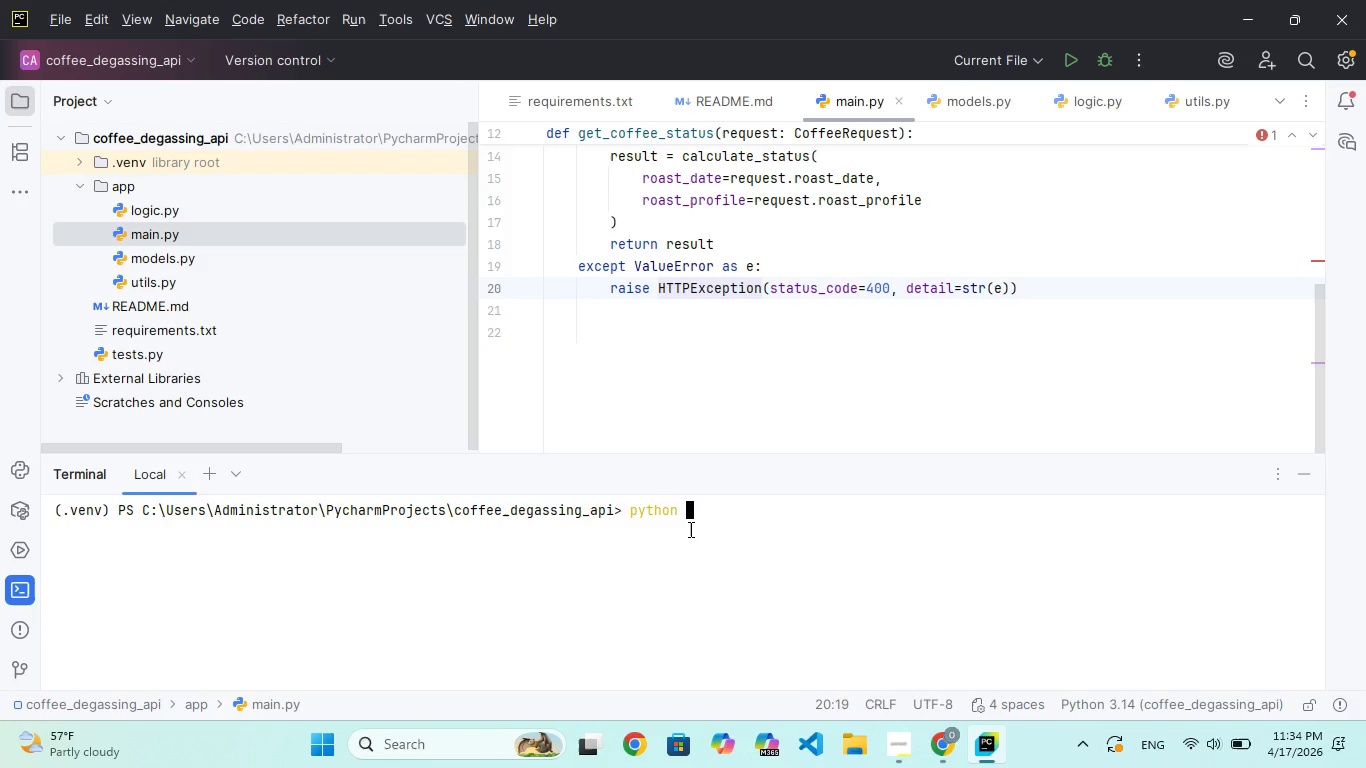 
type(app.main.py)
 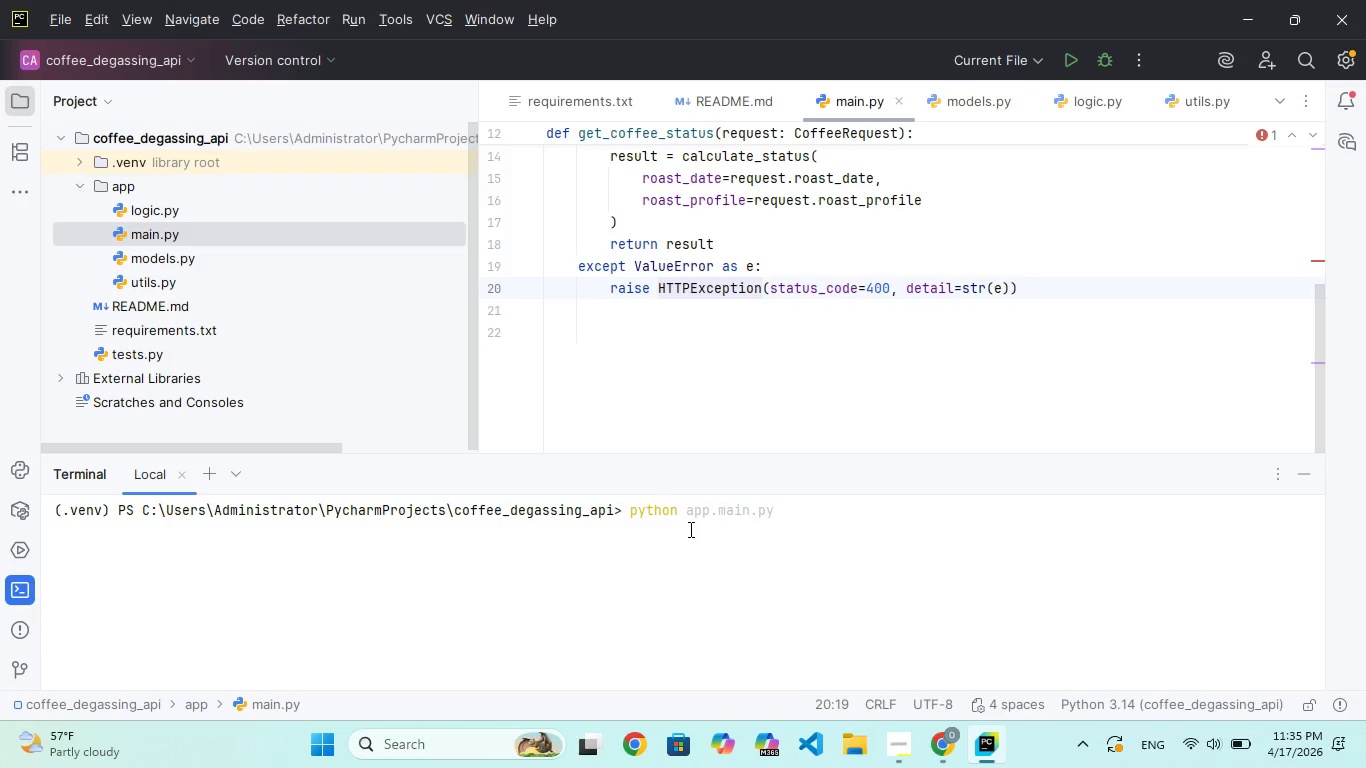 
key(Enter)
 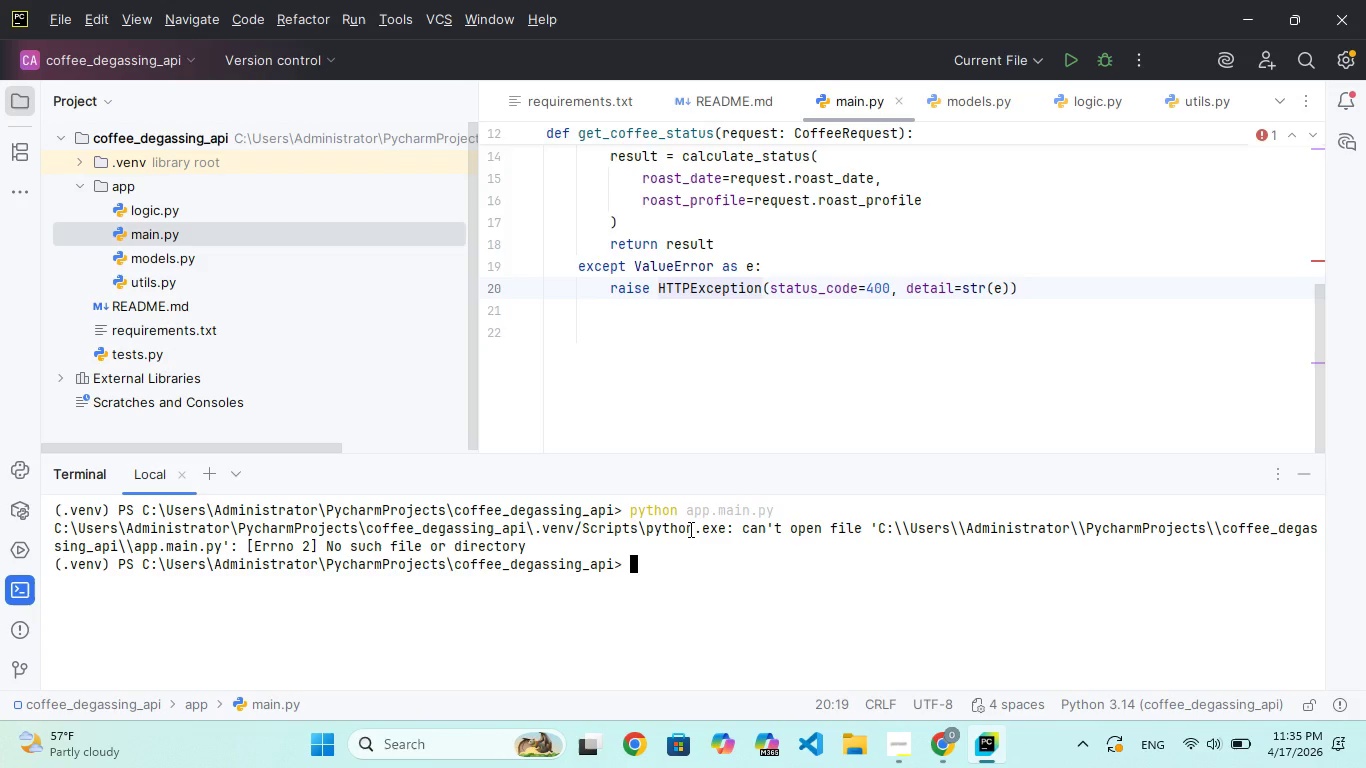 
wait(6.03)
 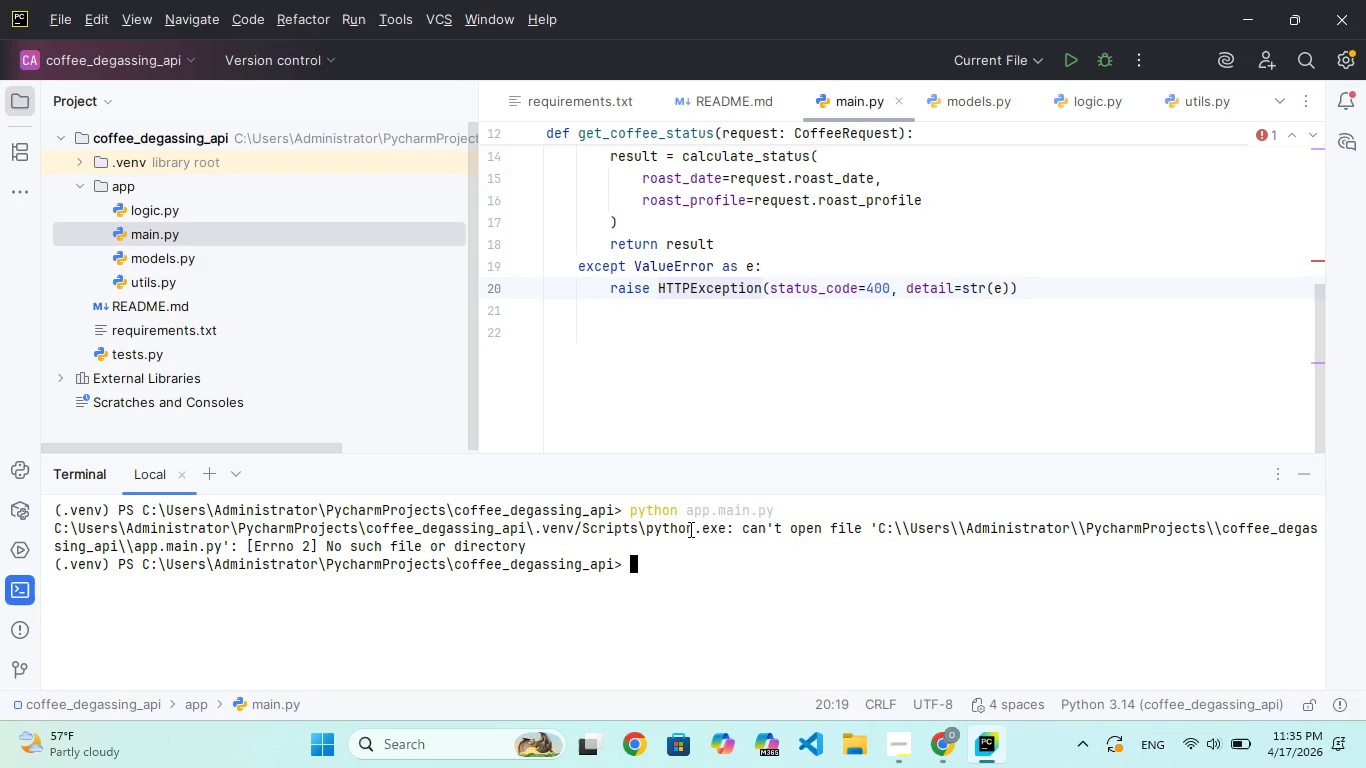 
type(clscls)
 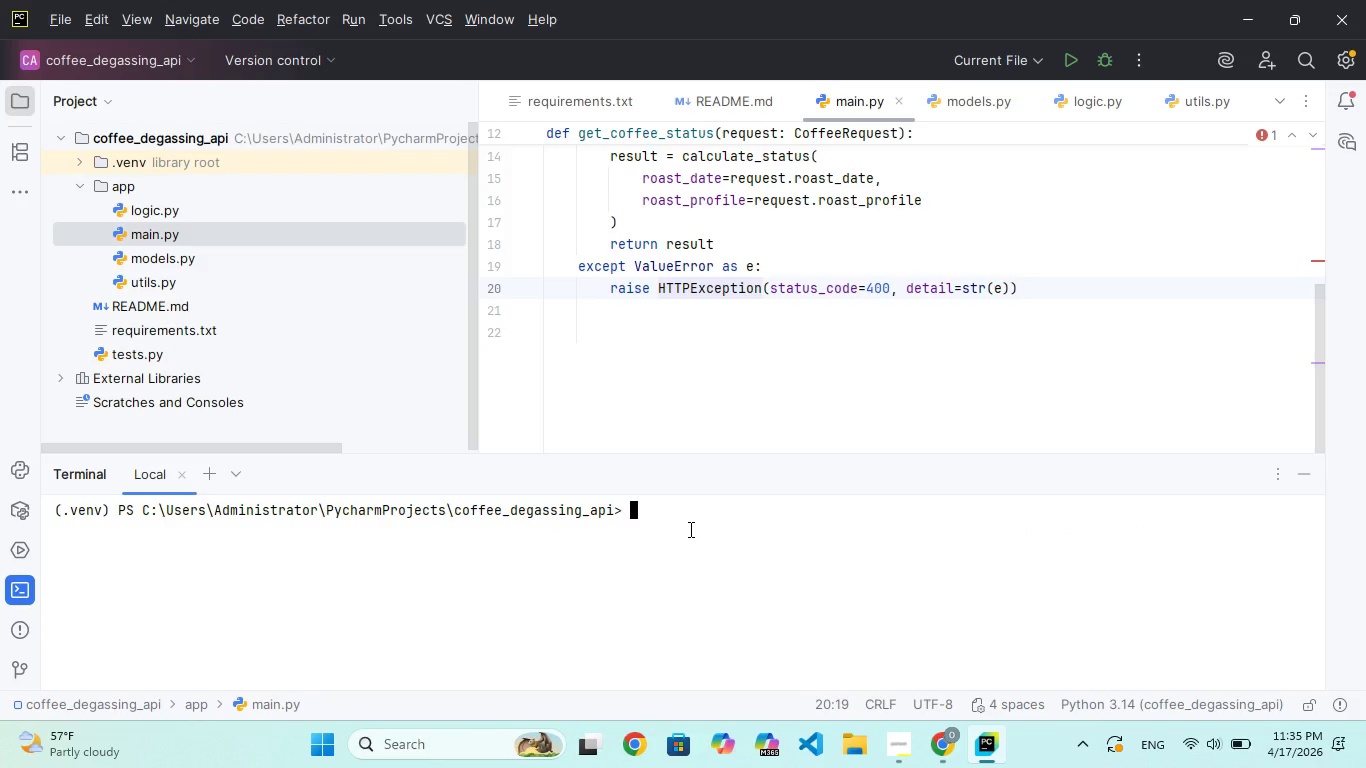 
hold_key(key=Enter, duration=0.31)
 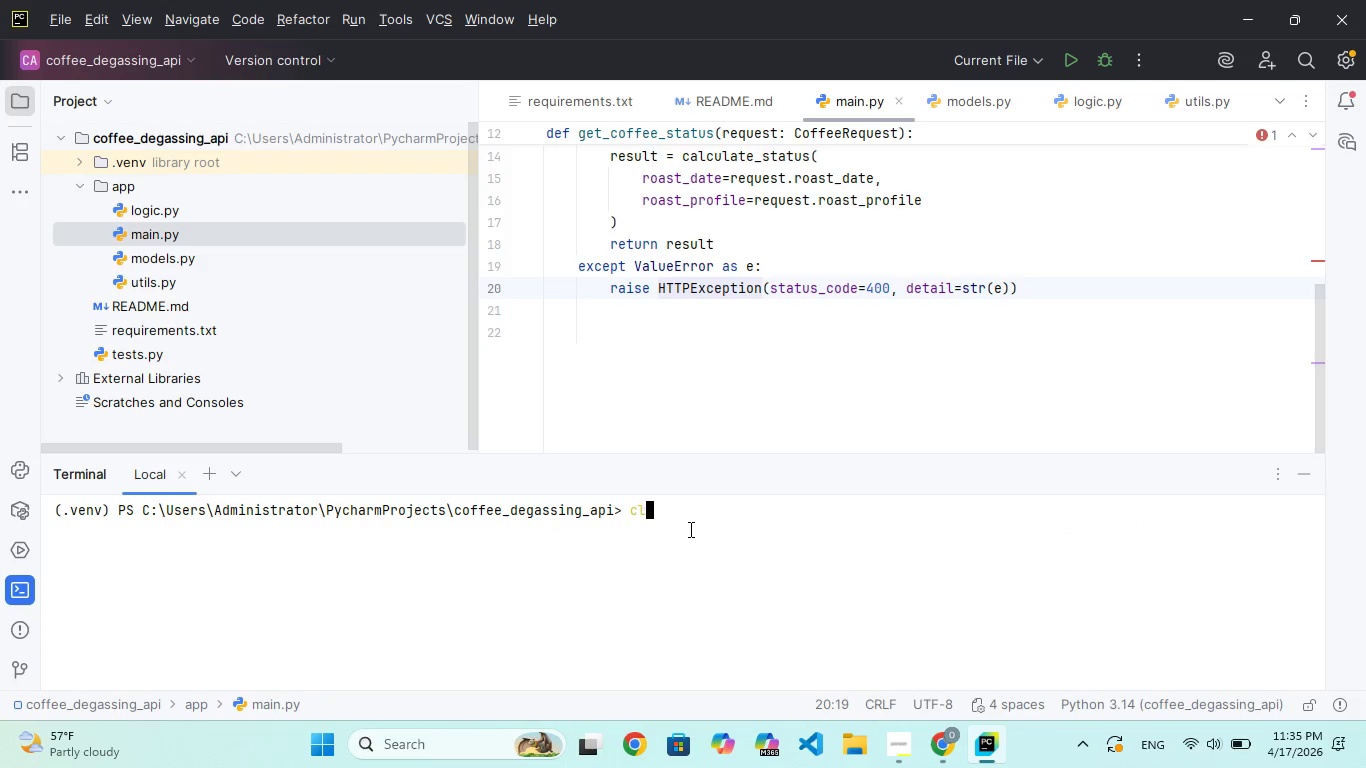 
key(Enter)
 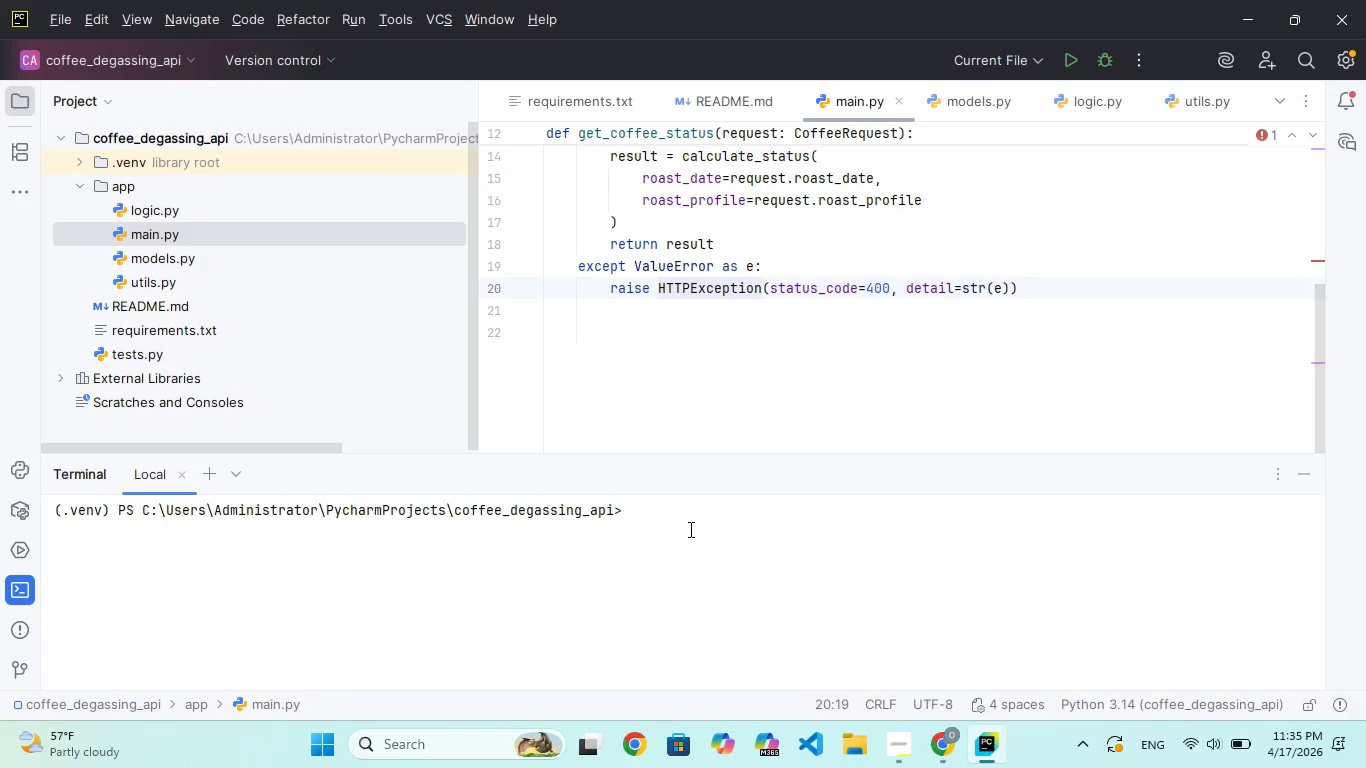 
type(cls)
 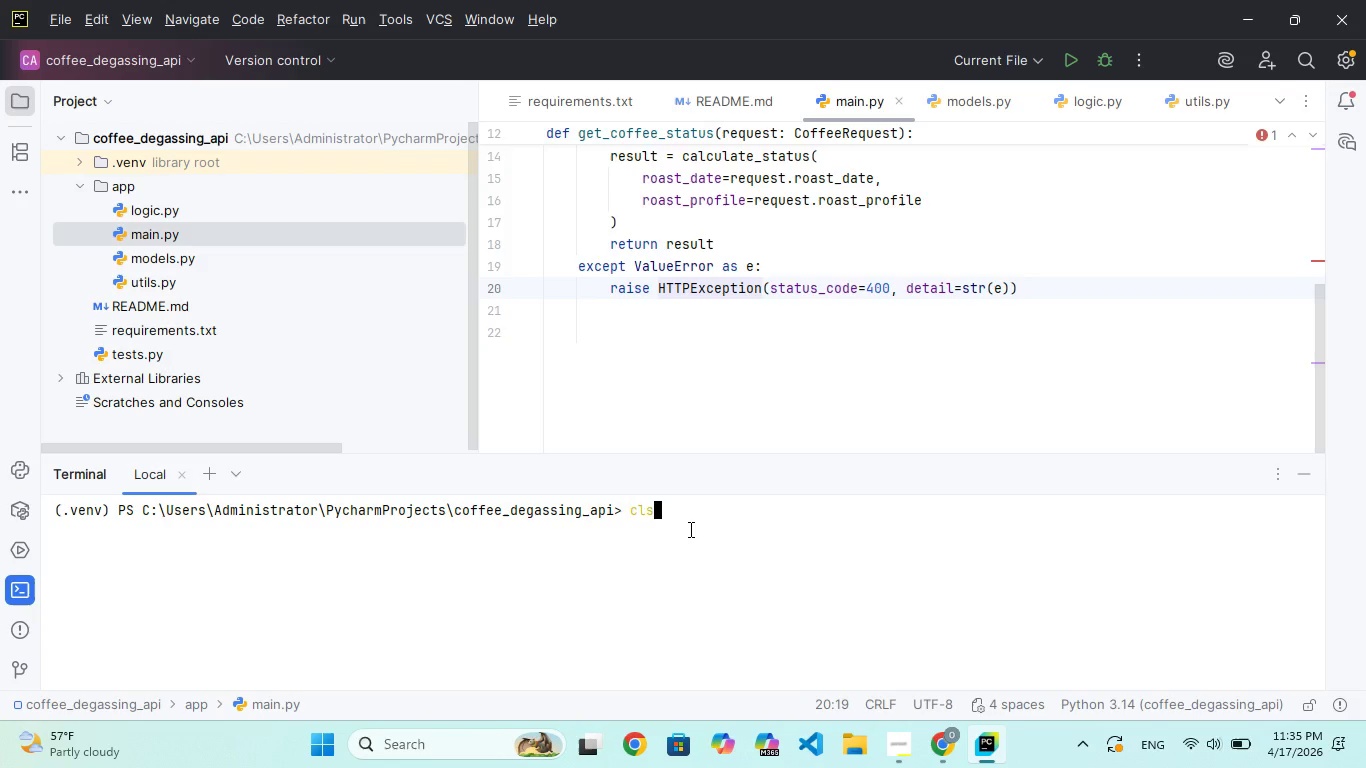 
key(Enter)
 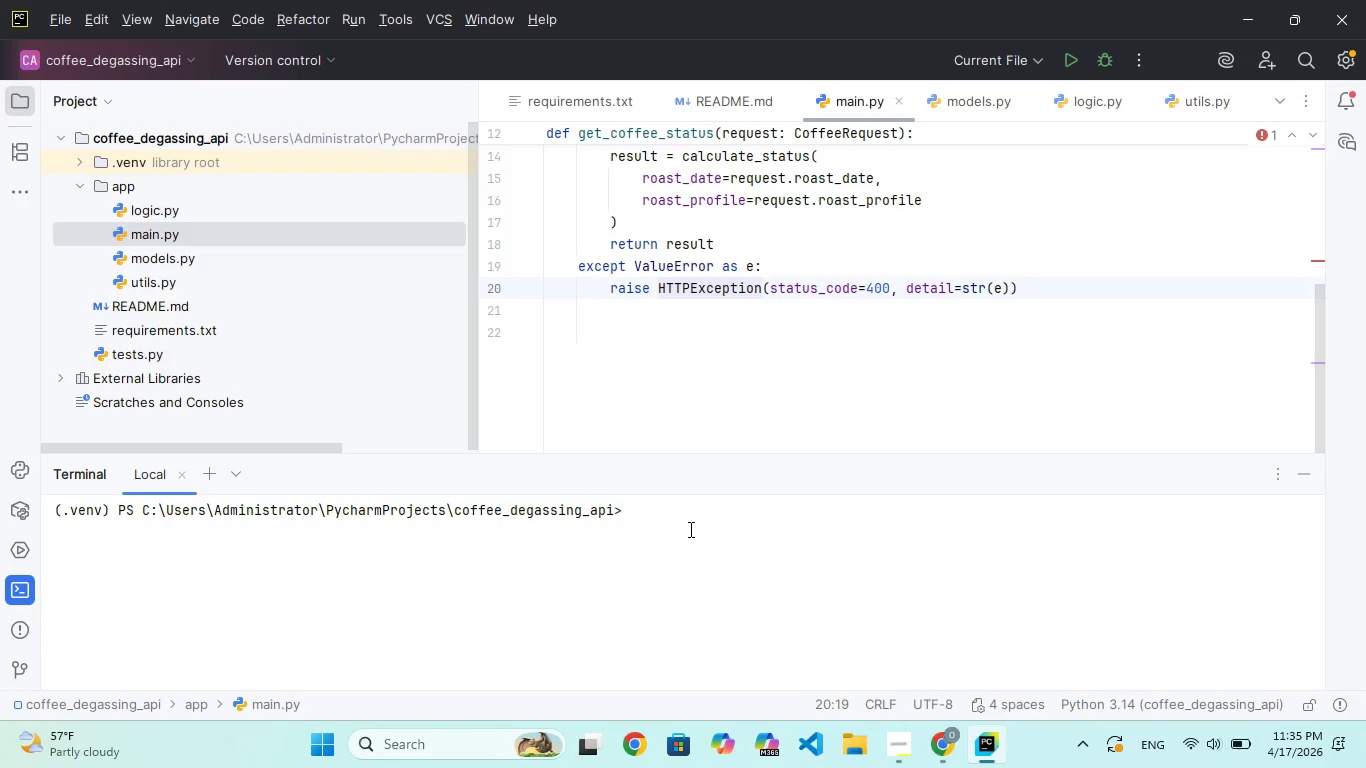 
type(cls)
 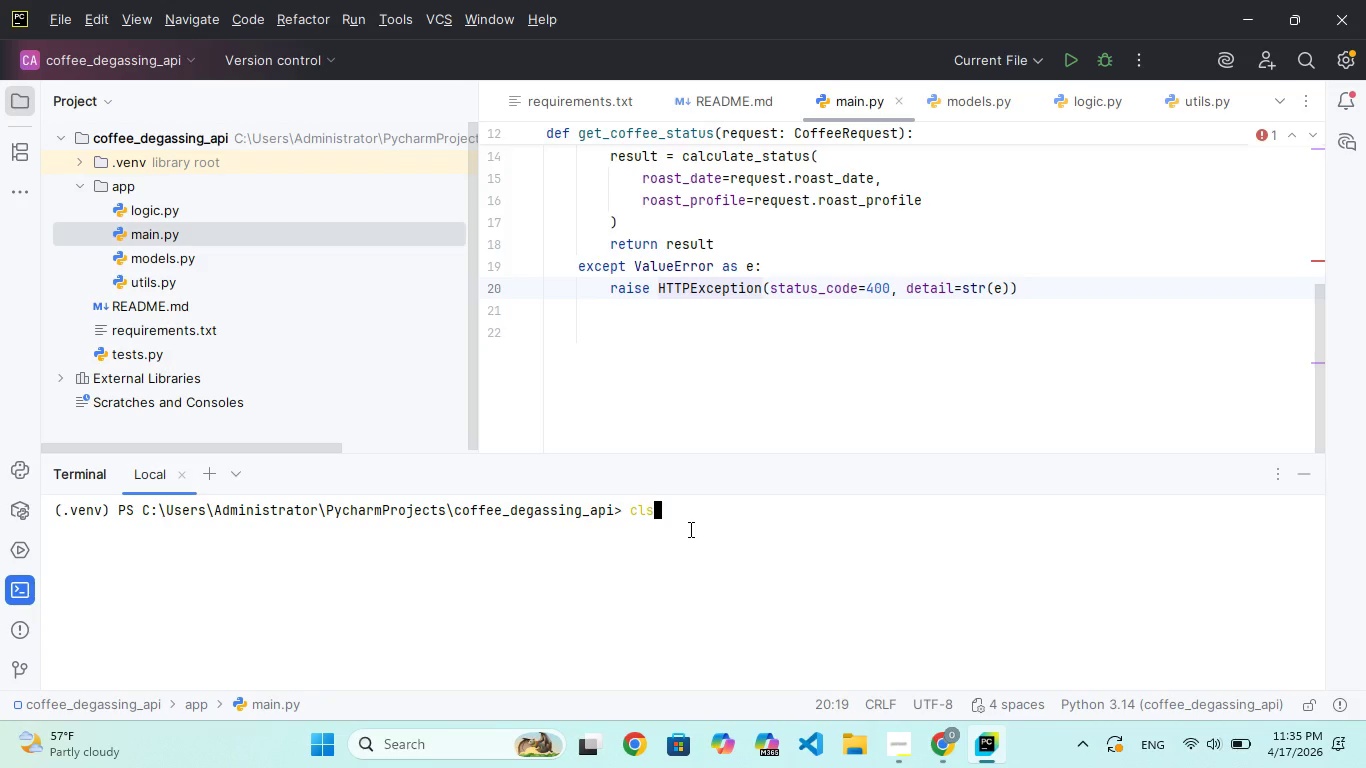 
key(Enter)
 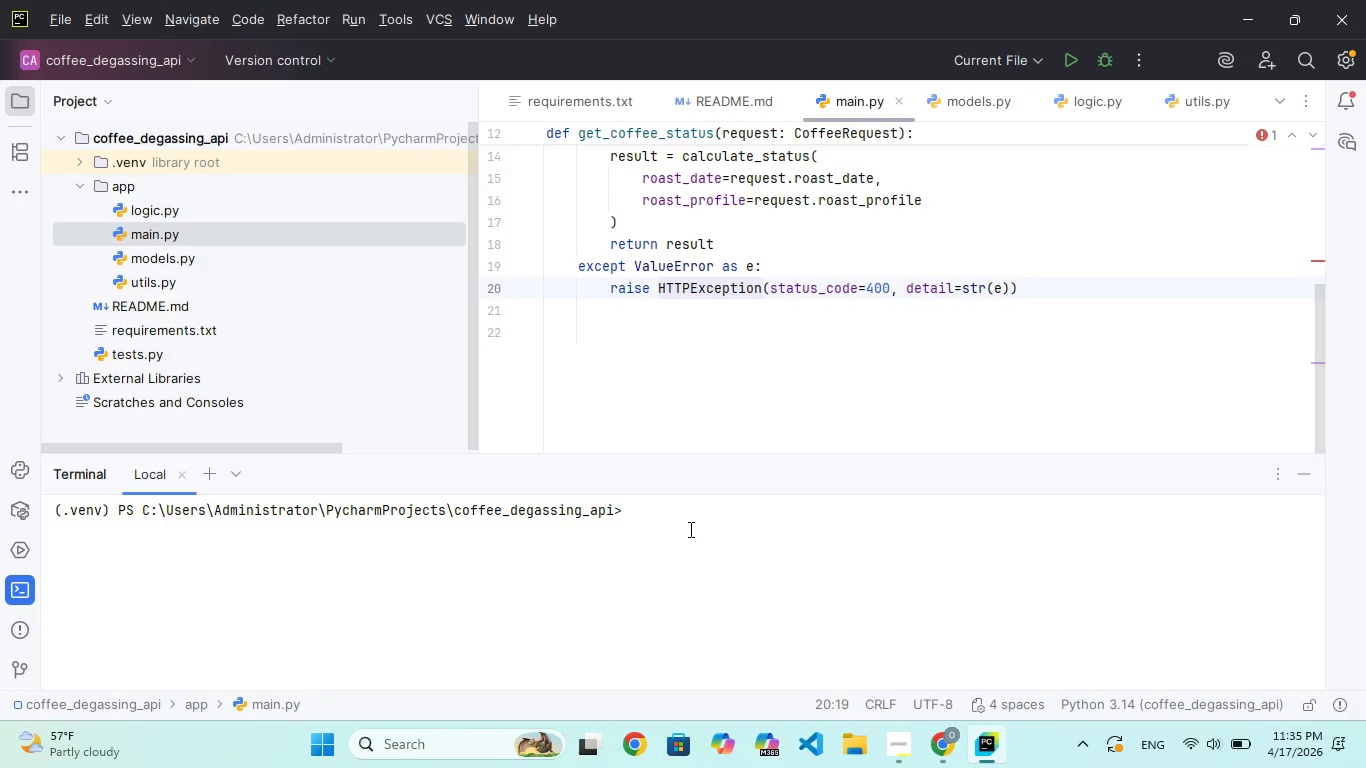 
type(cls)
 